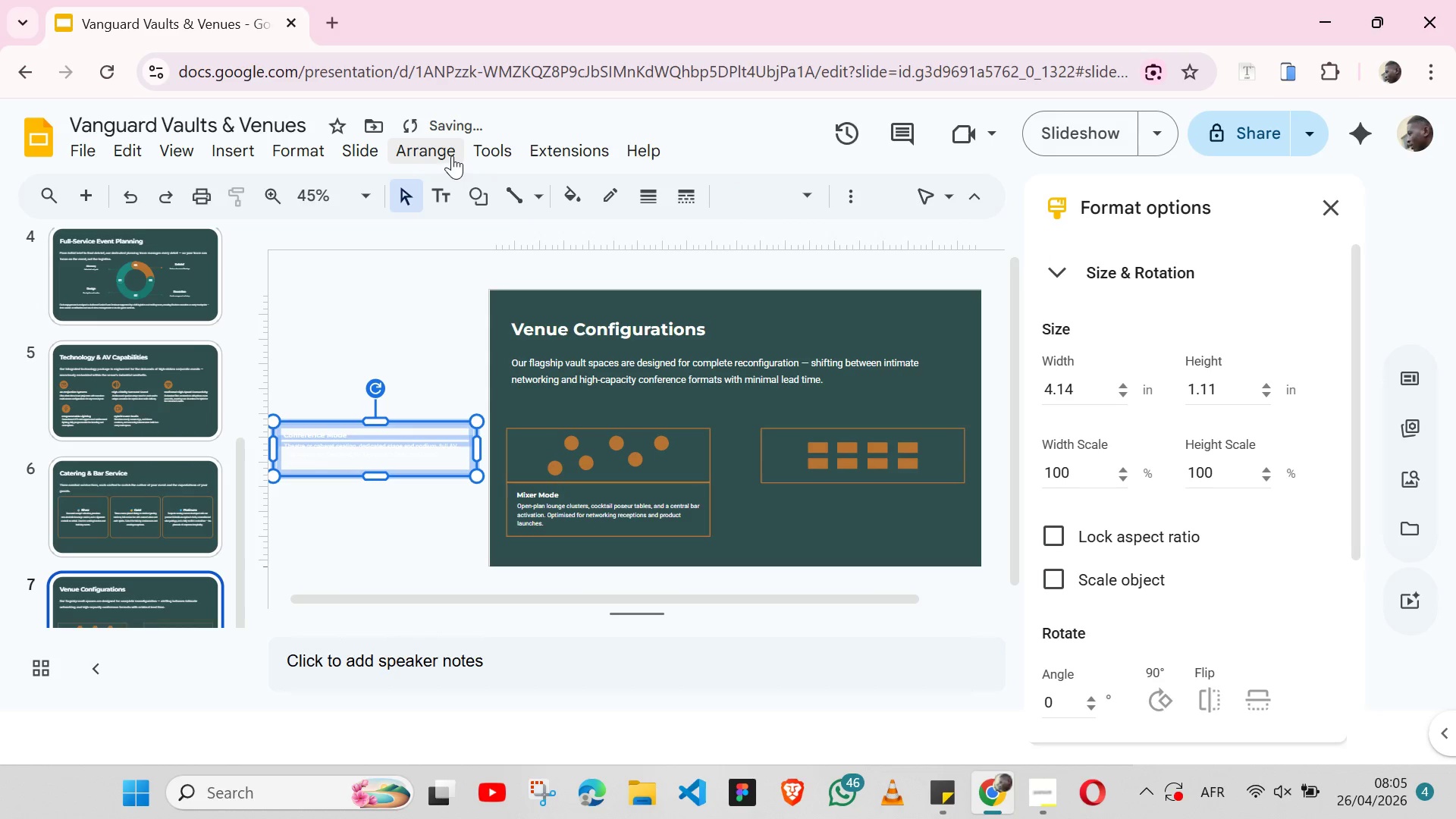 
left_click([452, 155])
 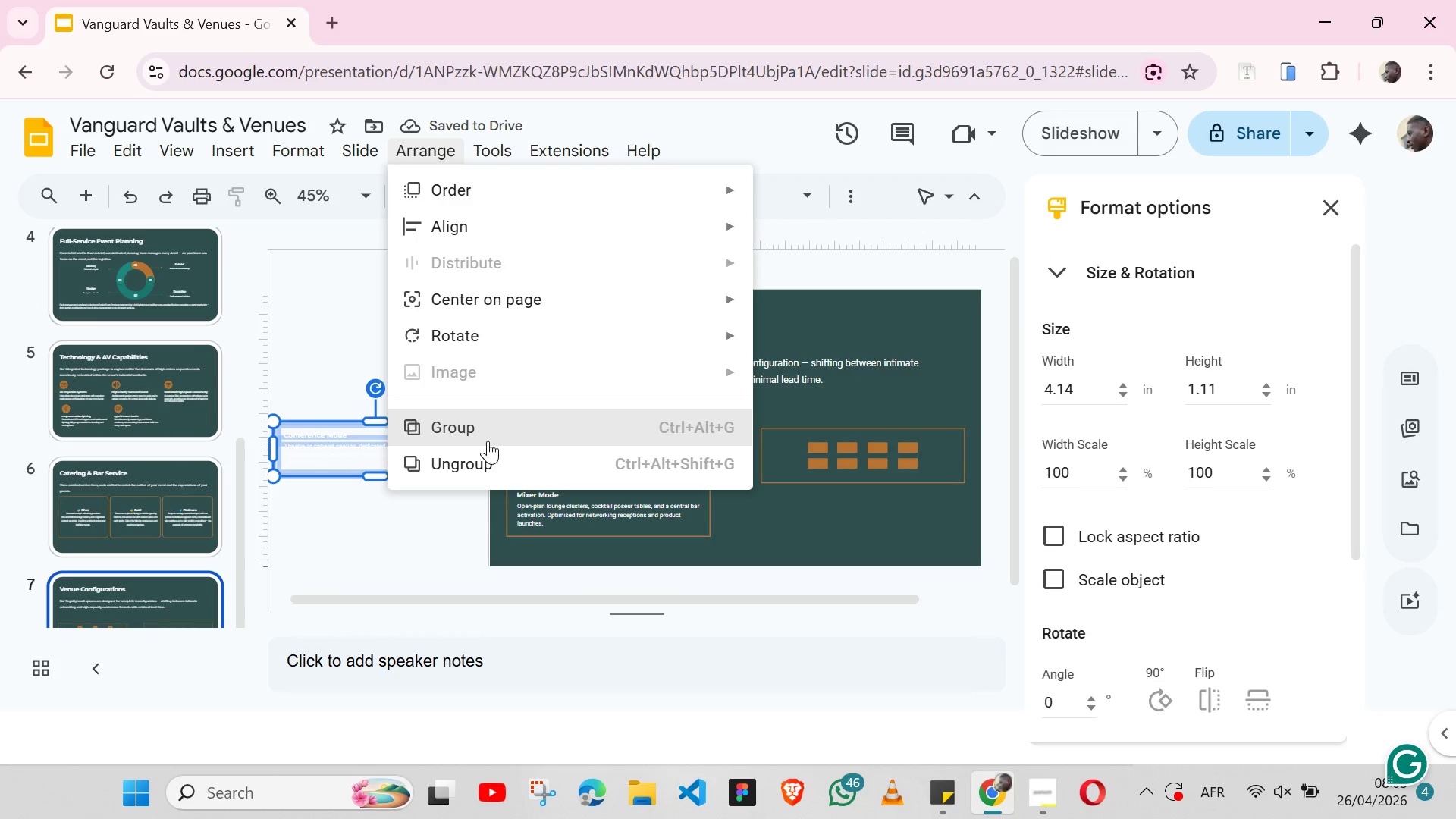 
left_click([487, 438])
 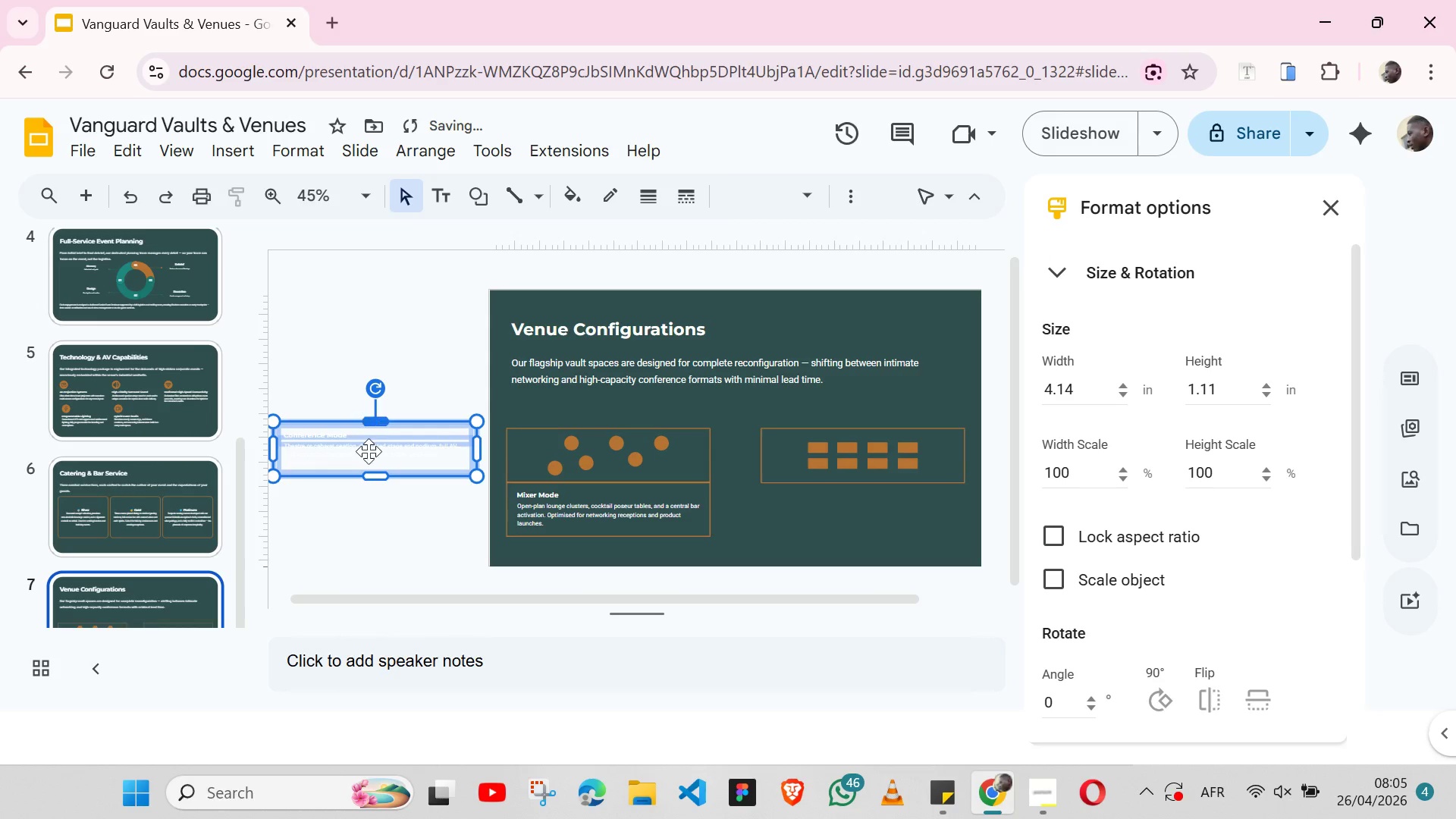 
left_click_drag(start_coordinate=[369, 451], to_coordinate=[856, 513])
 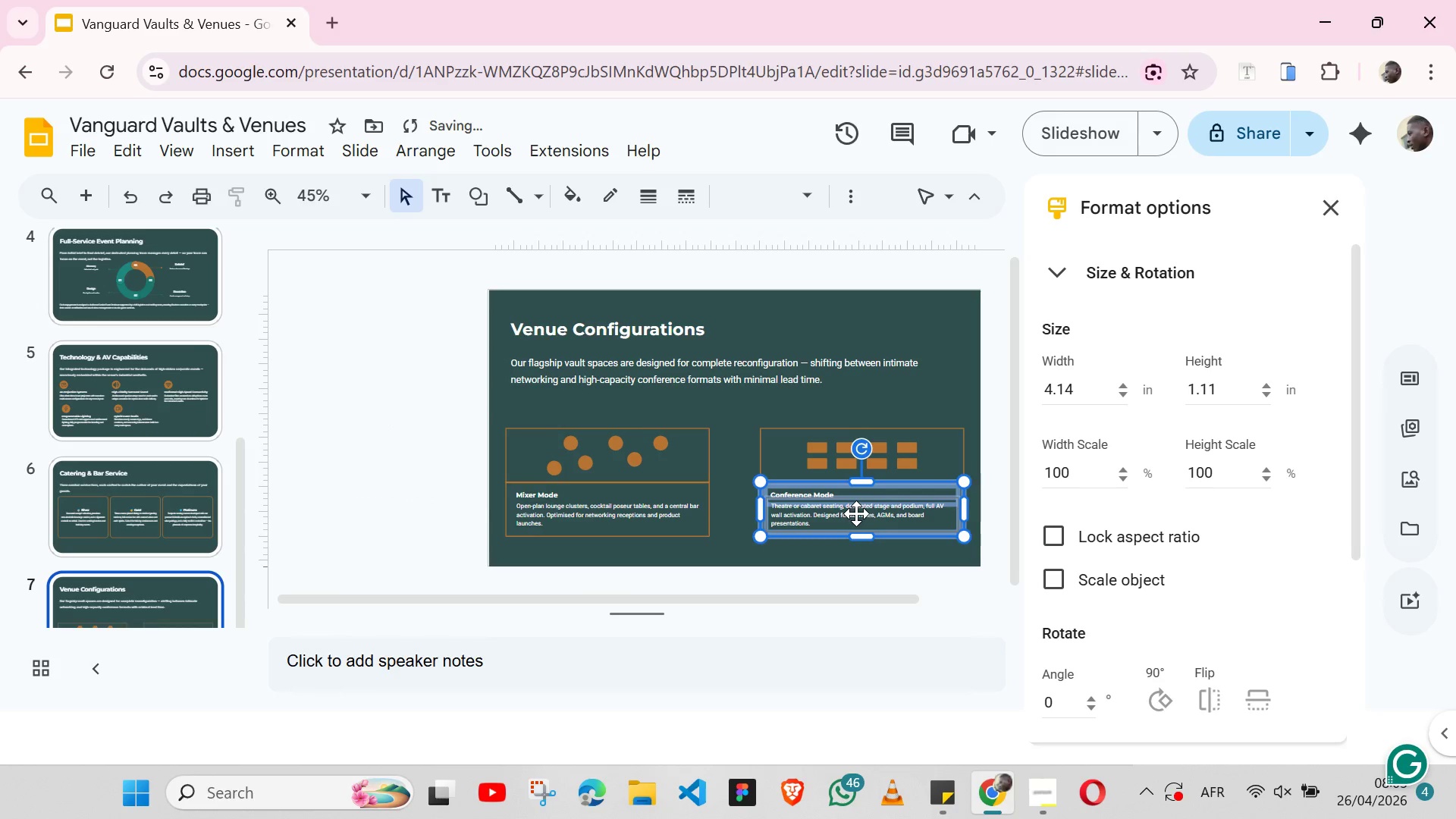 
hold_key(key=ShiftLeft, duration=1.52)
 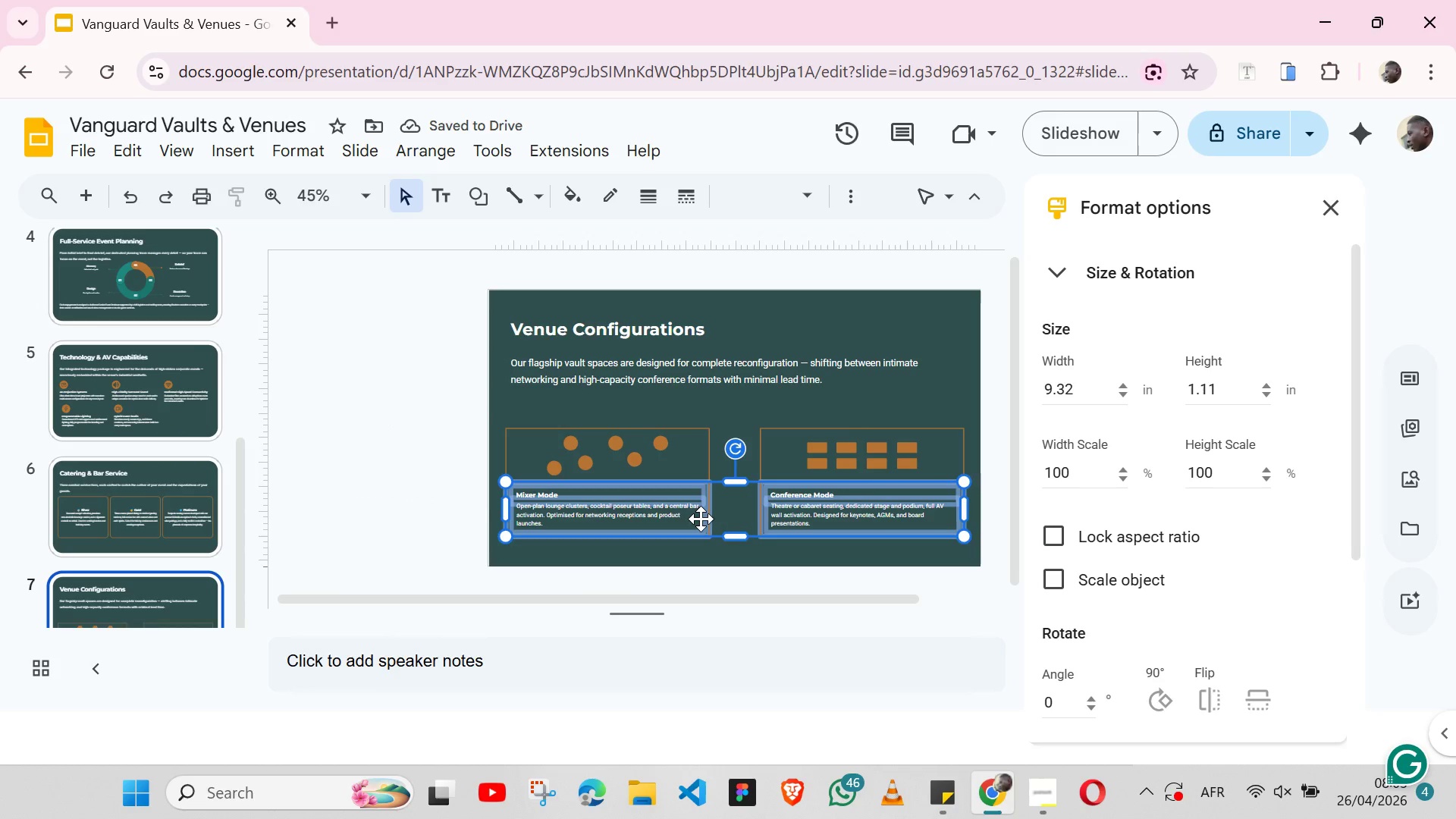 
hold_key(key=ShiftLeft, duration=0.91)
left_click([701, 519])
 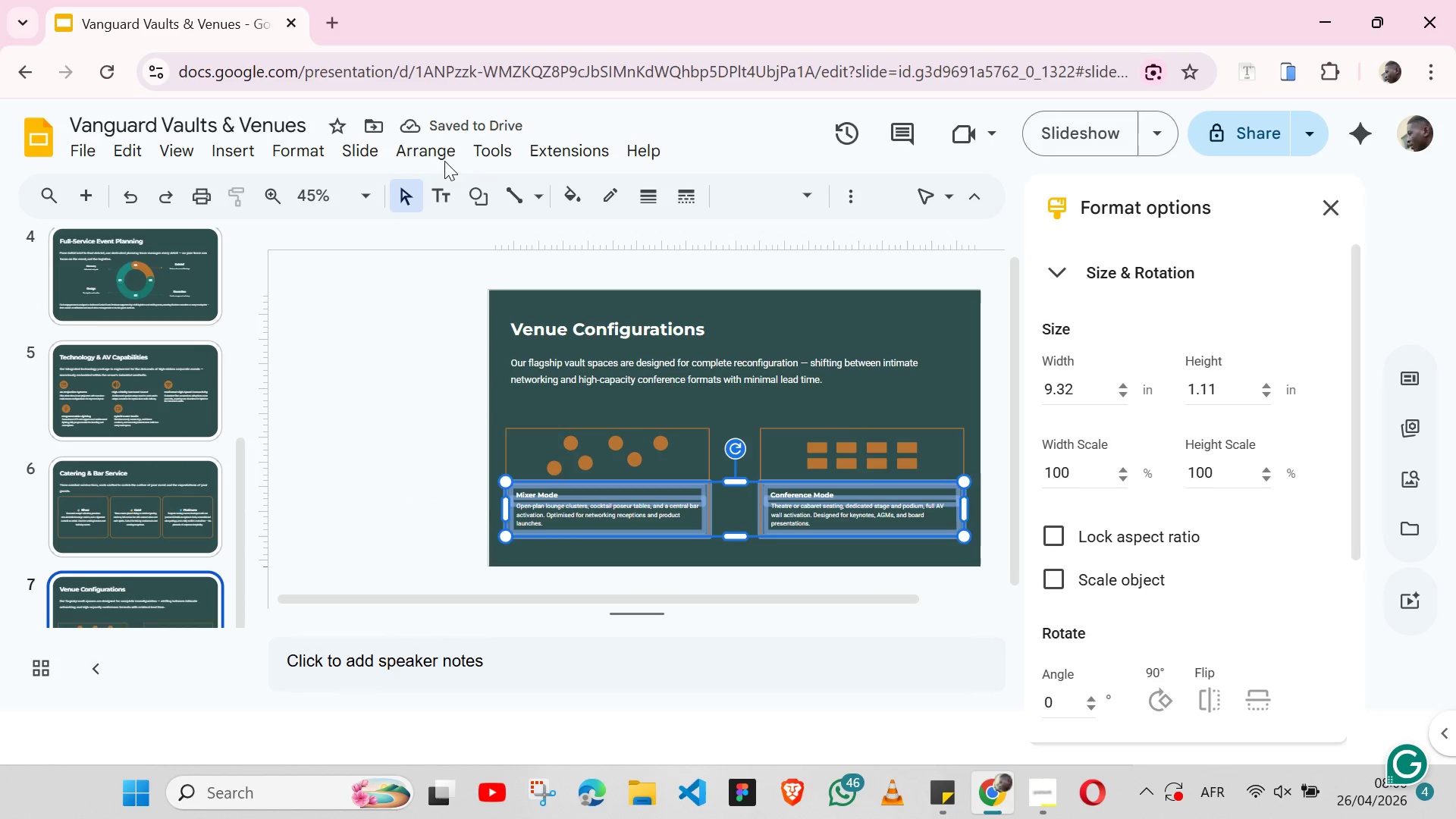 
left_click([441, 156])
 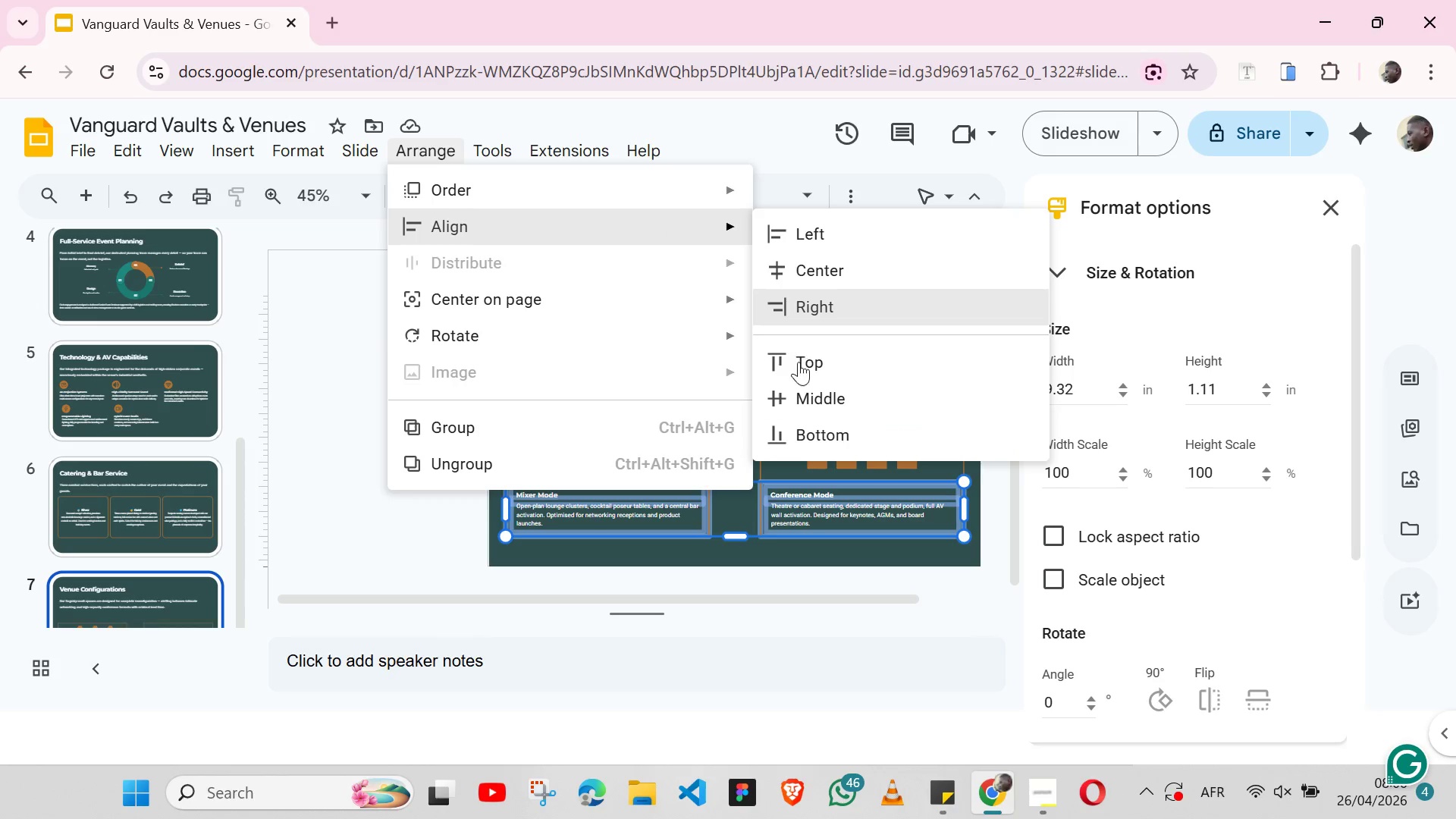 
left_click([803, 384])
 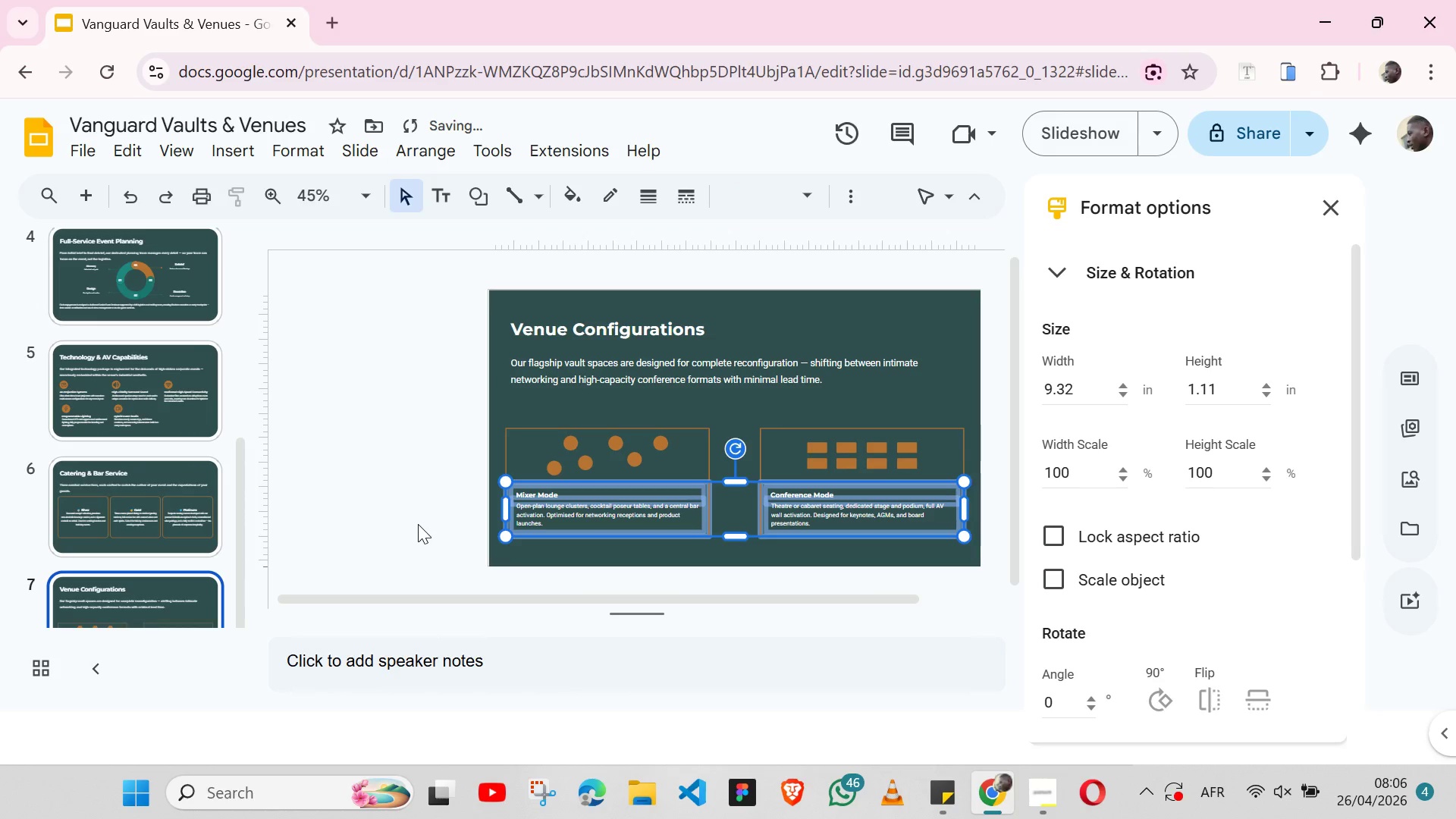 
left_click([418, 524])
 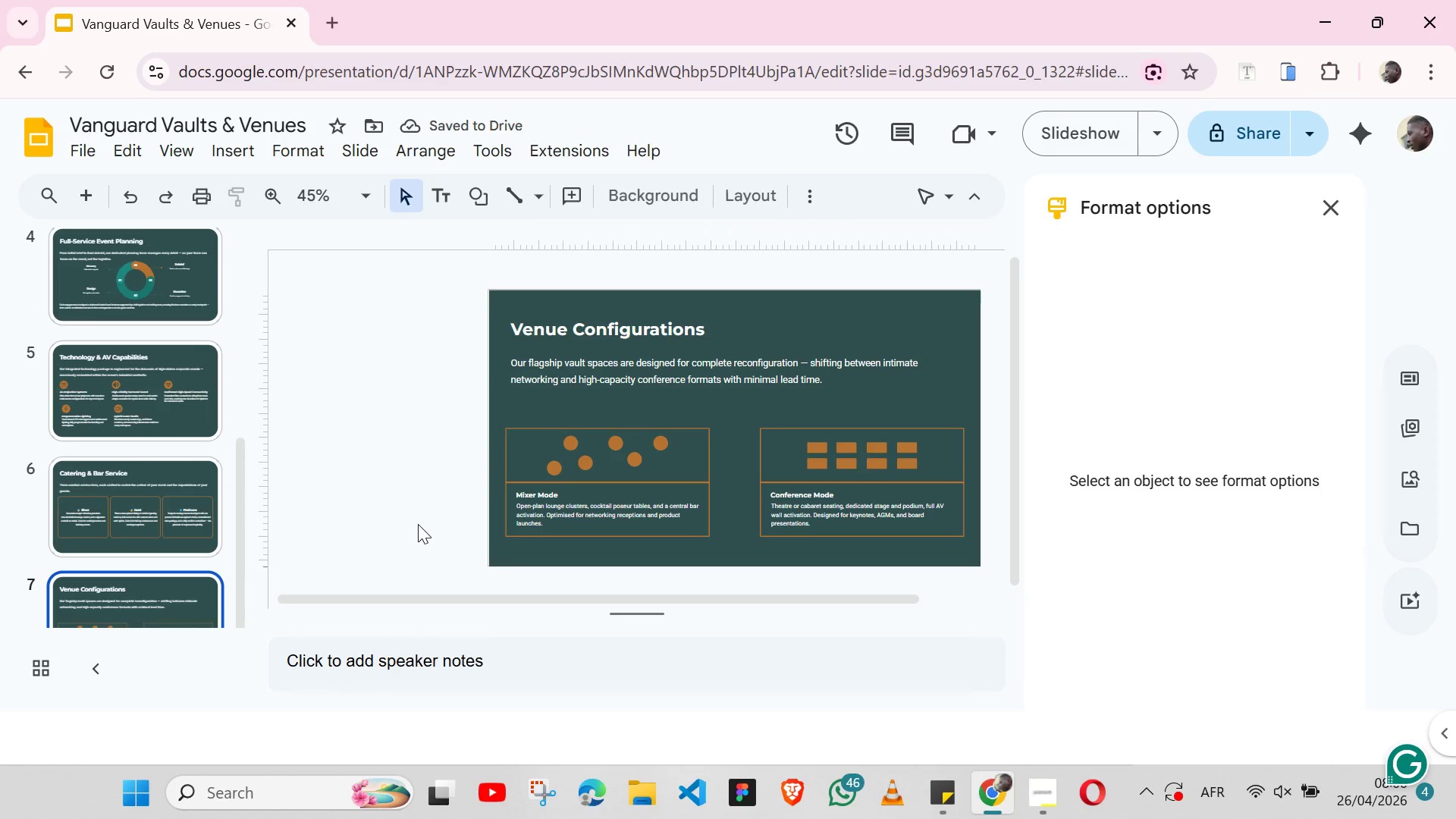 
wait(8.53)
 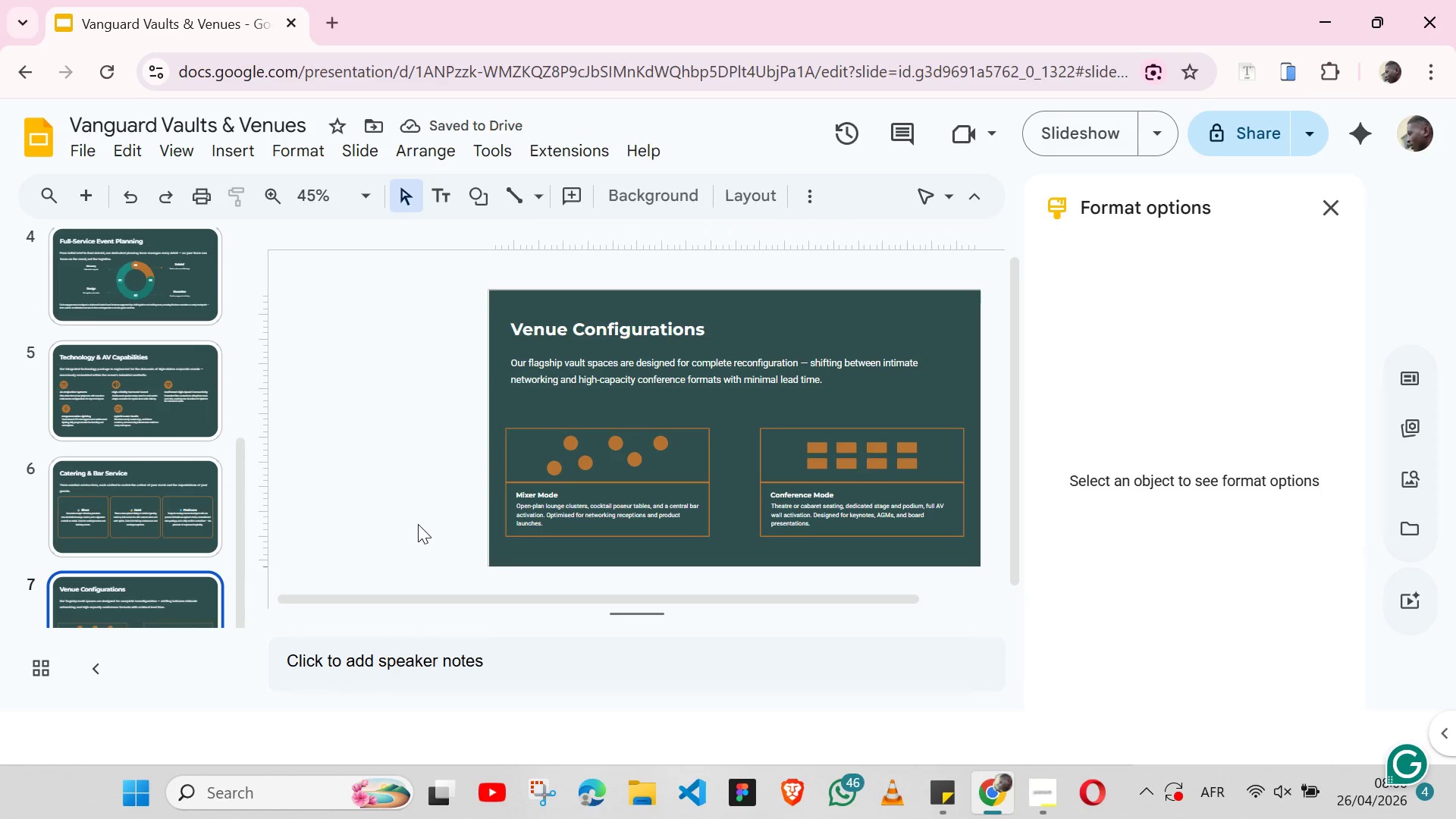 
left_click([532, 533])
 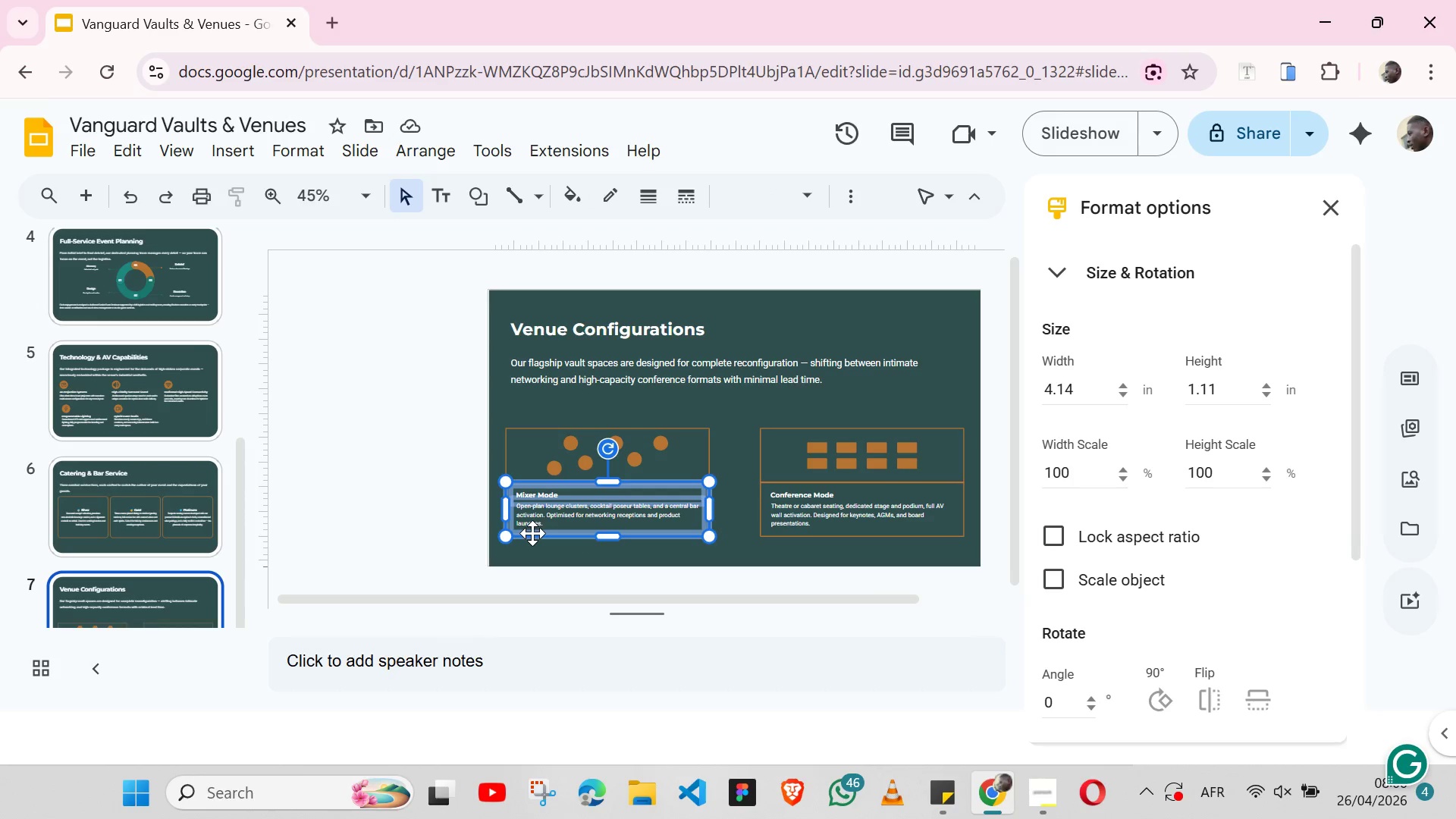 
hold_key(key=ShiftLeft, duration=1.53)
 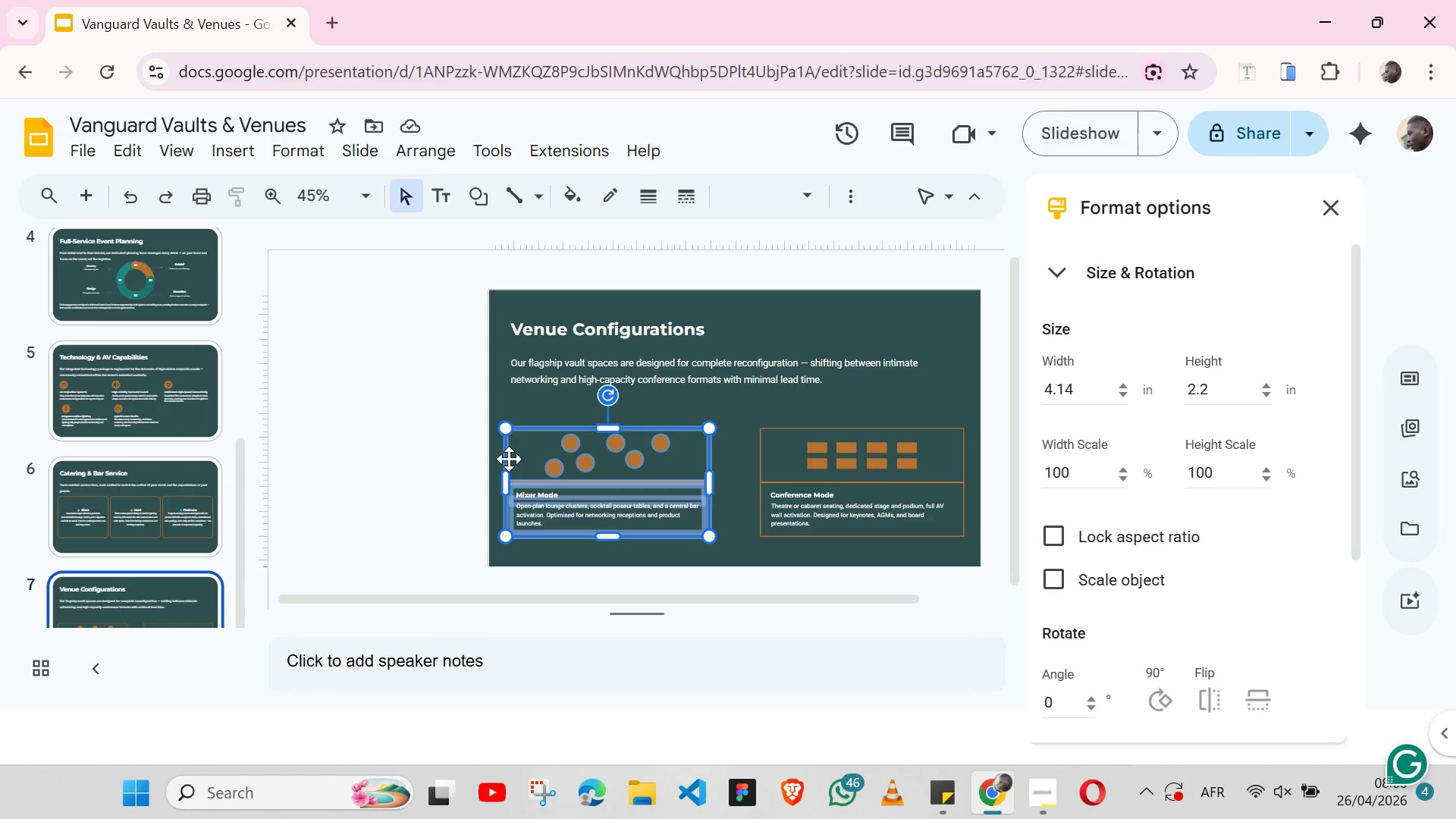 
hold_key(key=ShiftLeft, duration=0.72)
left_click([509, 459])
 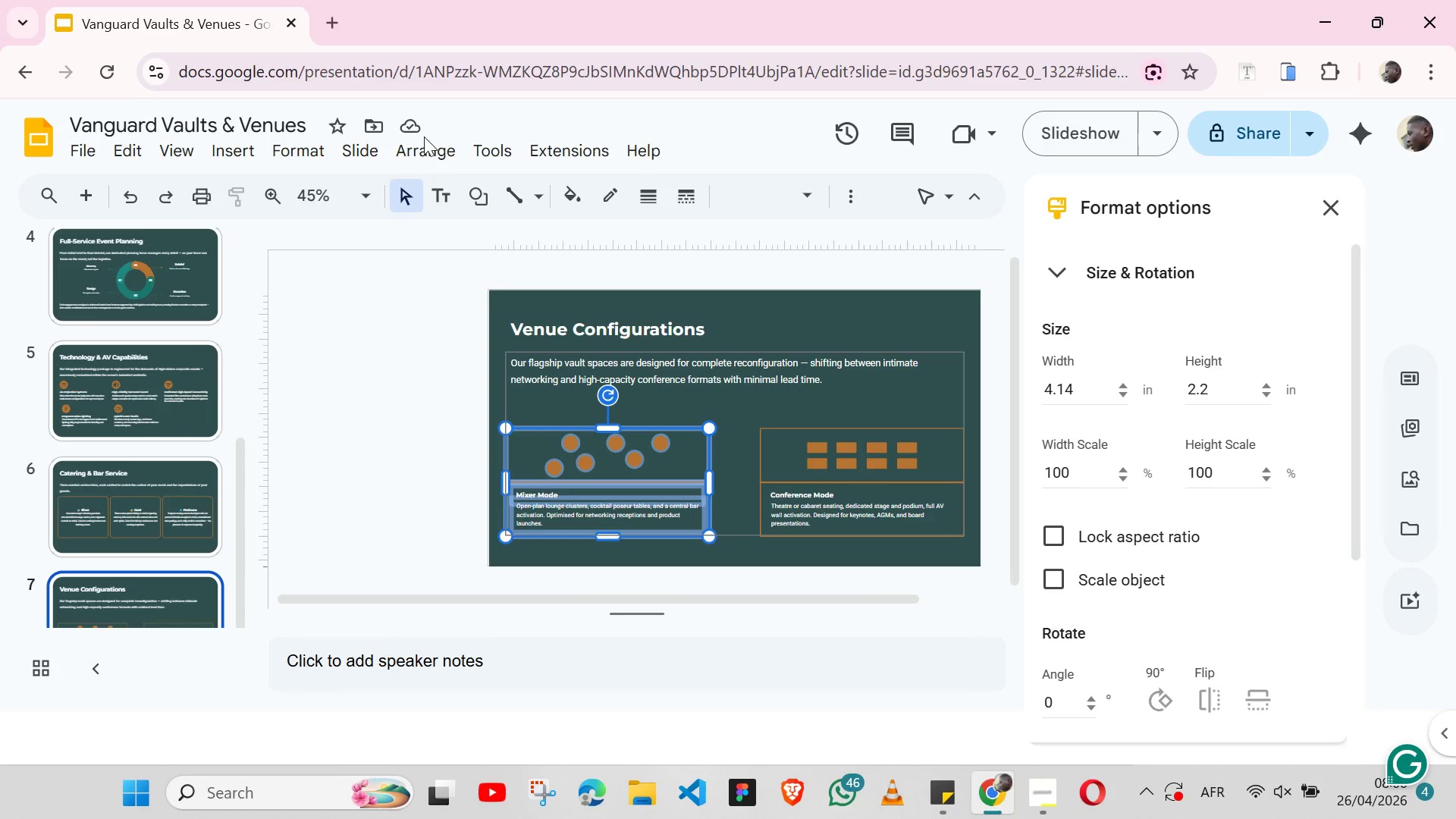 
left_click([422, 145])
 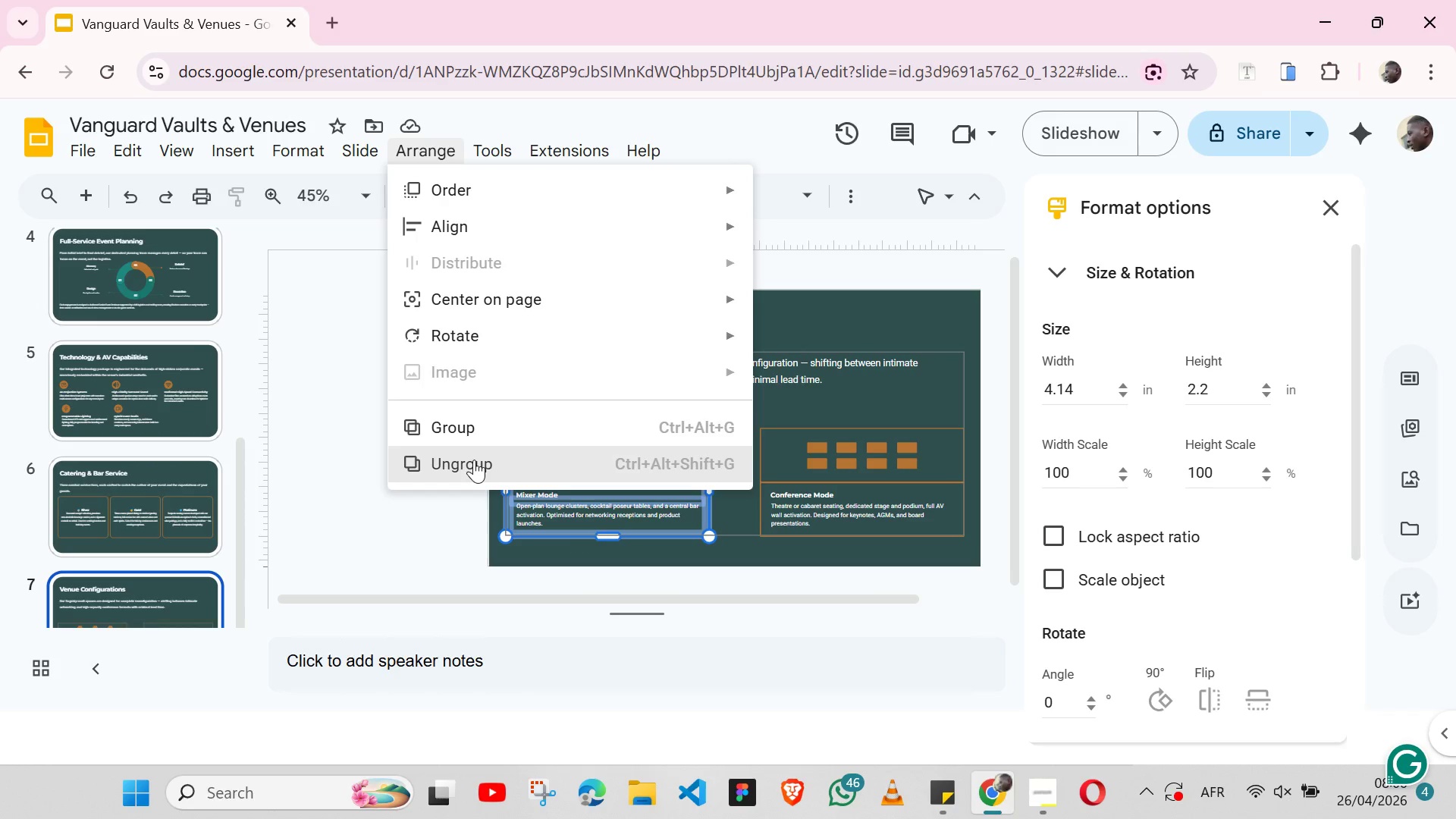 
left_click([474, 423])
 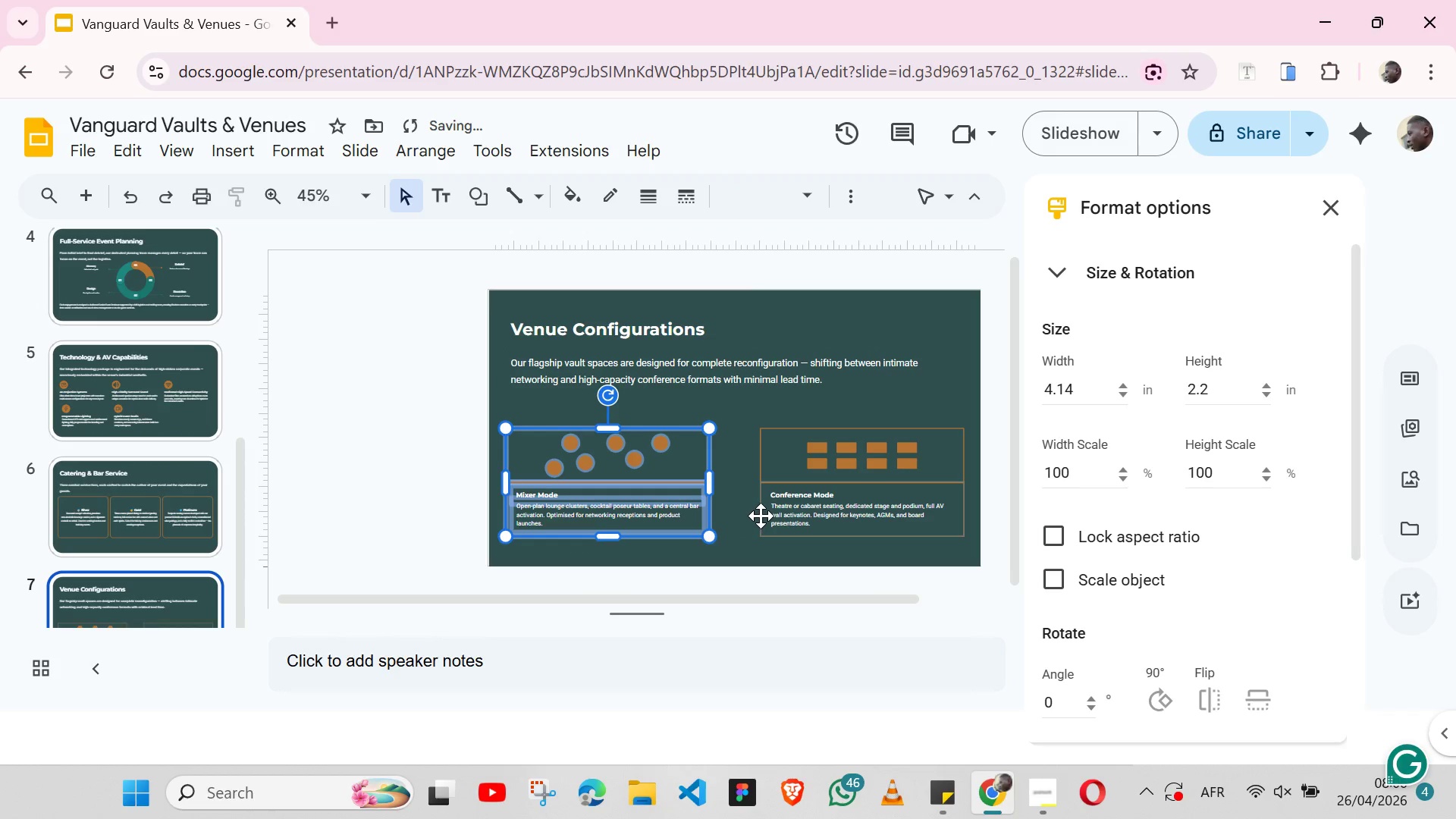 
left_click([761, 516])
 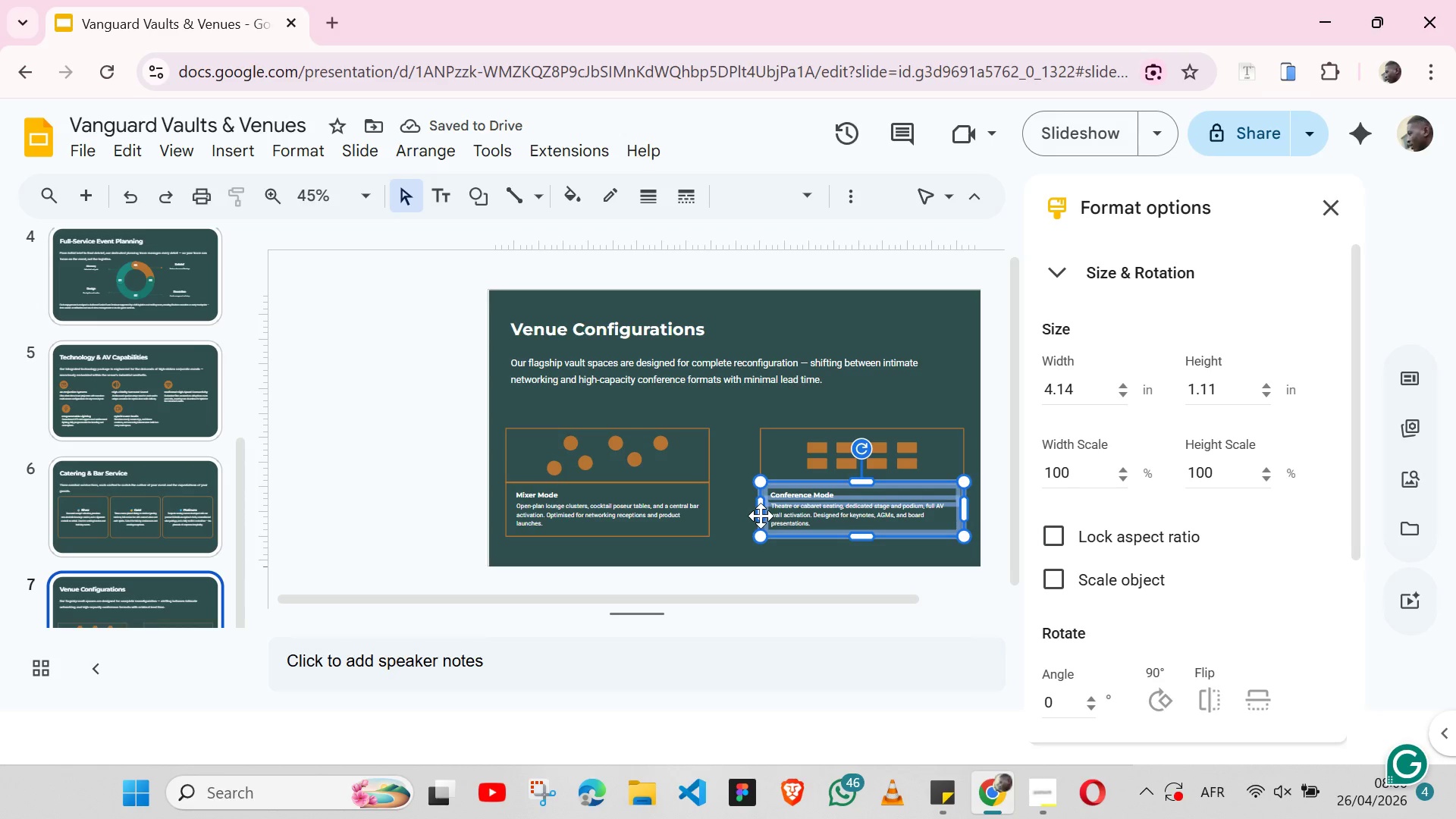 
hold_key(key=ShiftLeft, duration=1.42)
left_click([759, 453])
 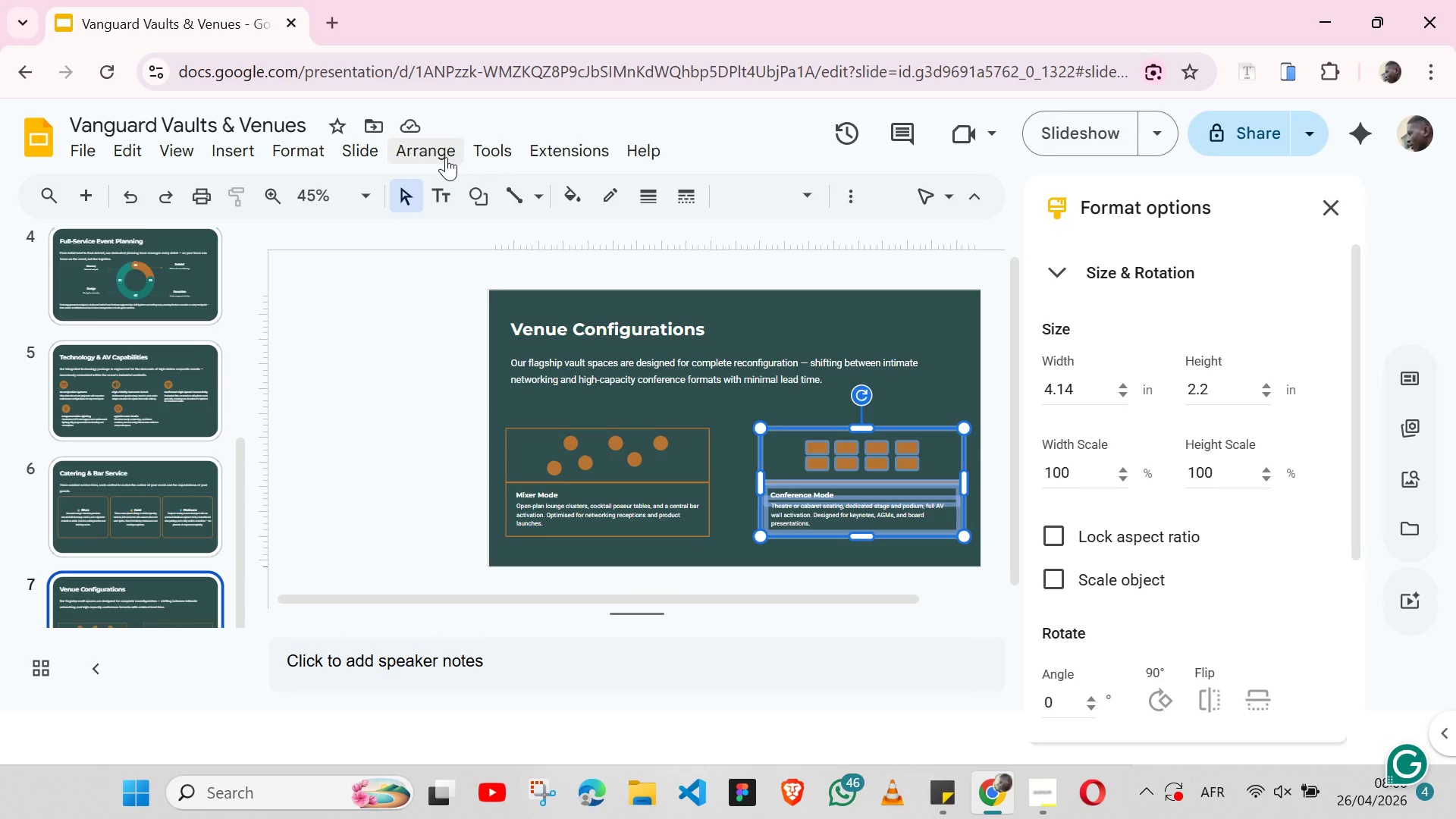 
left_click([446, 157])
 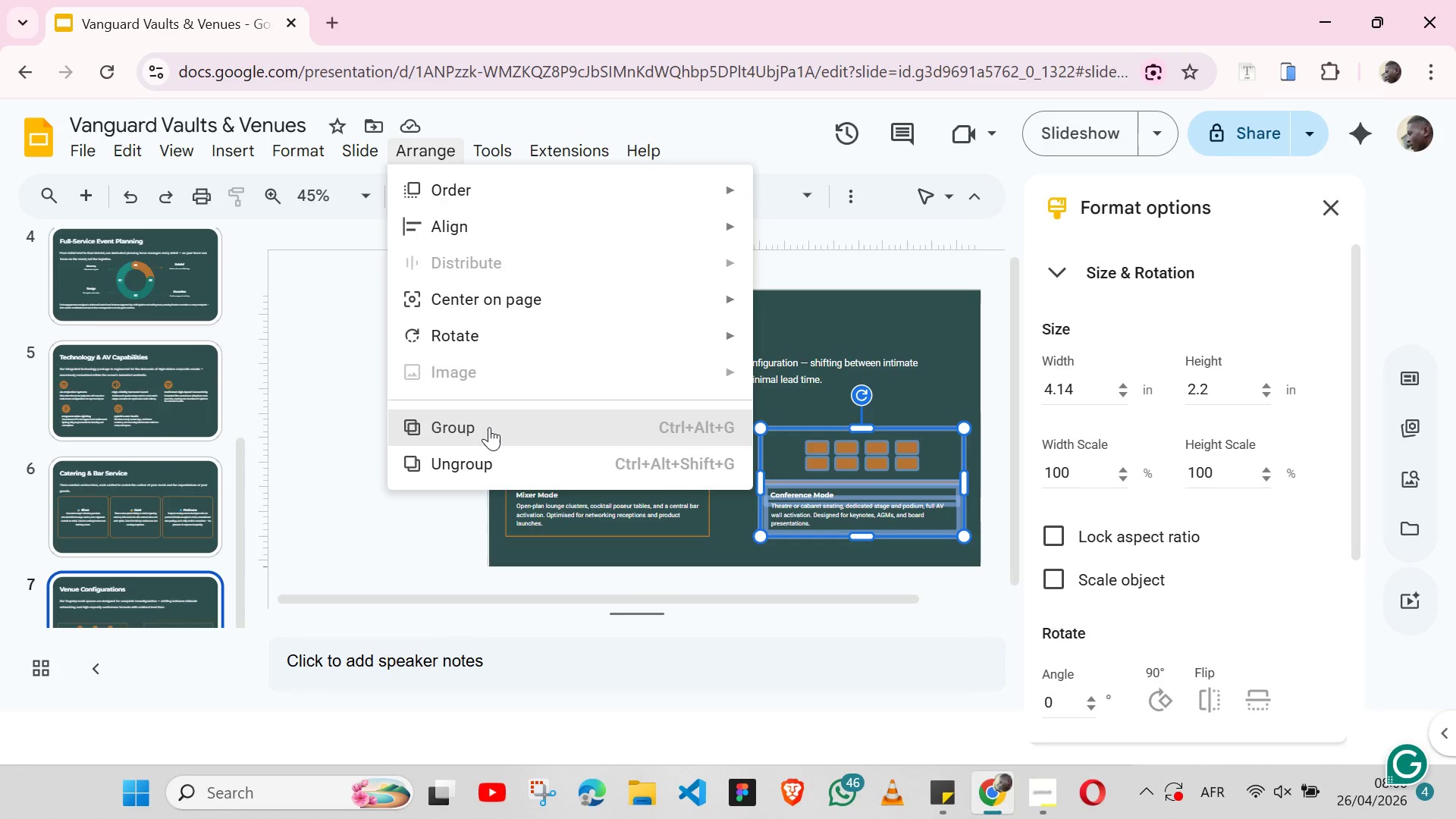 
left_click([489, 427])
 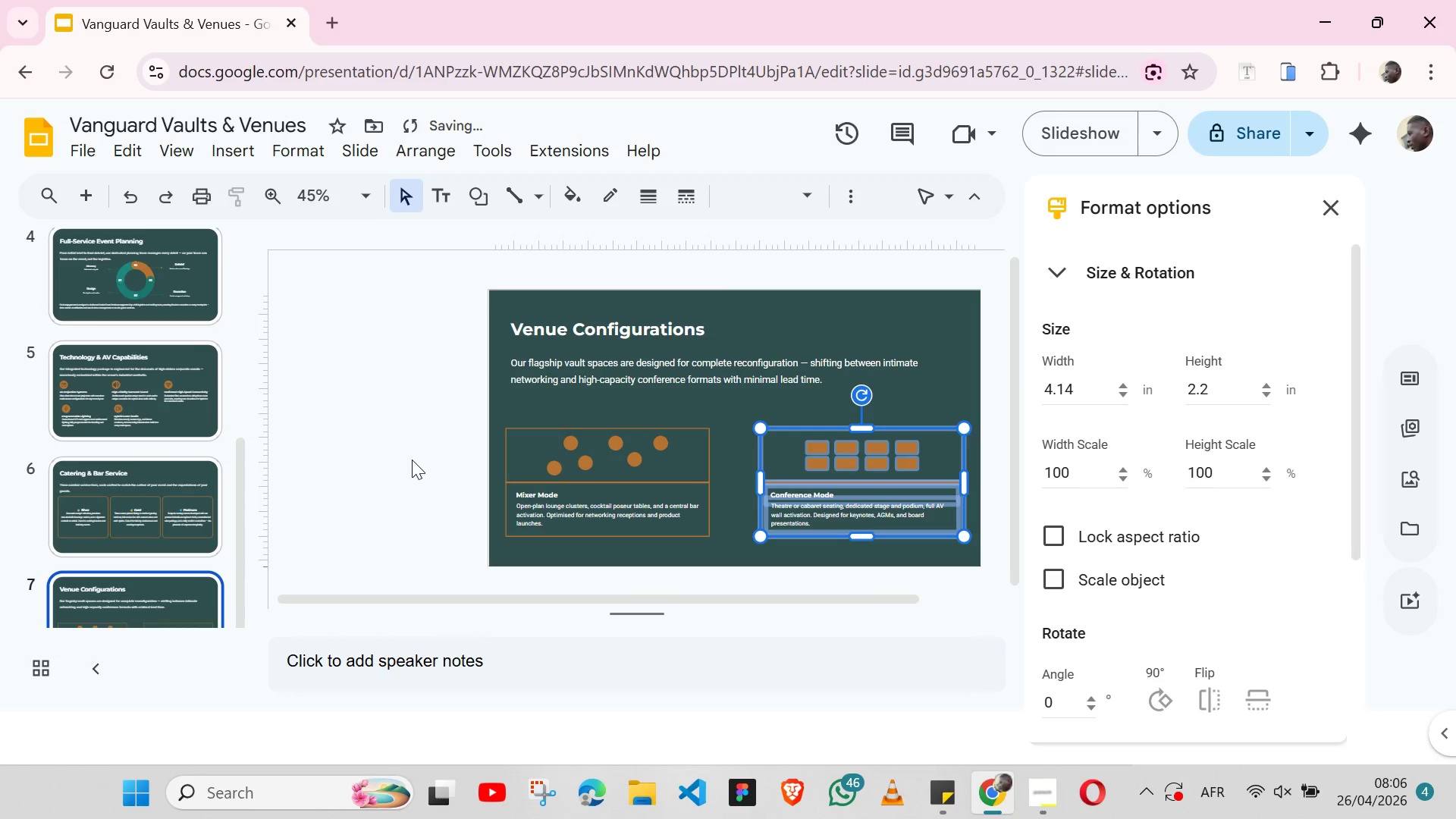 
left_click([412, 460])
 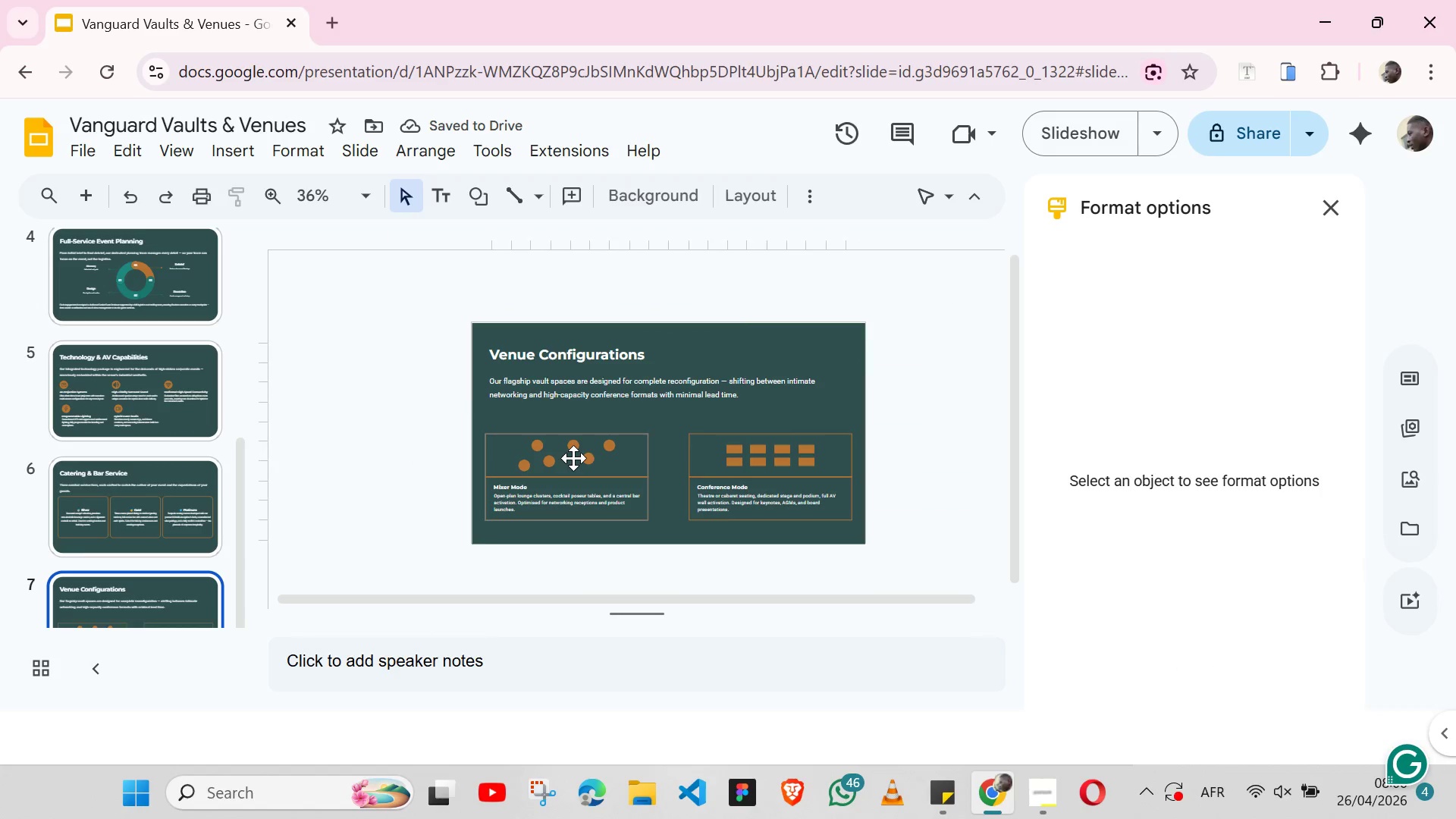 
left_click([573, 458])
 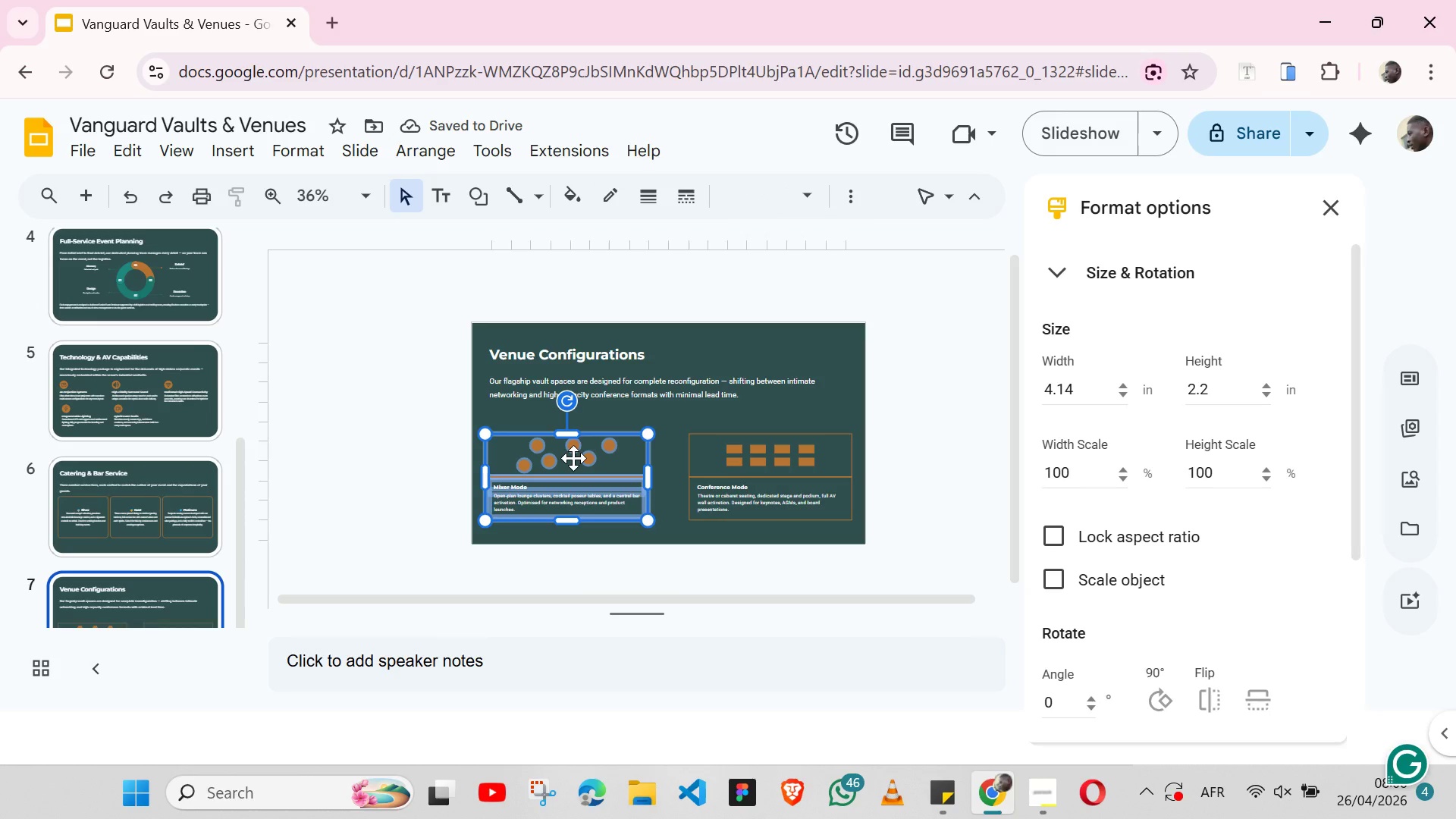 
hold_key(key=ShiftLeft, duration=1.53)
left_click([722, 449])
 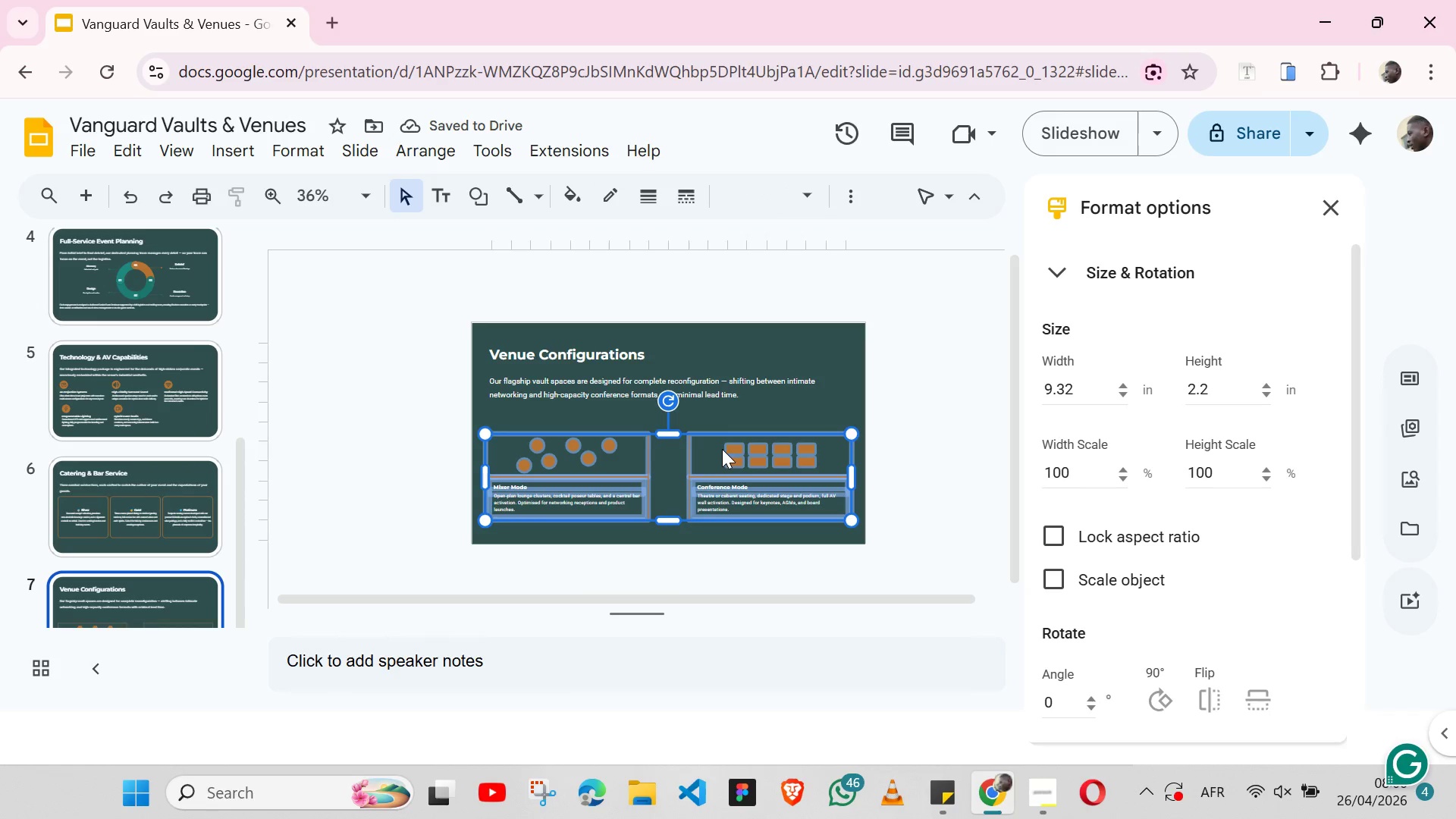 
key(Shift+ArrowUp)
 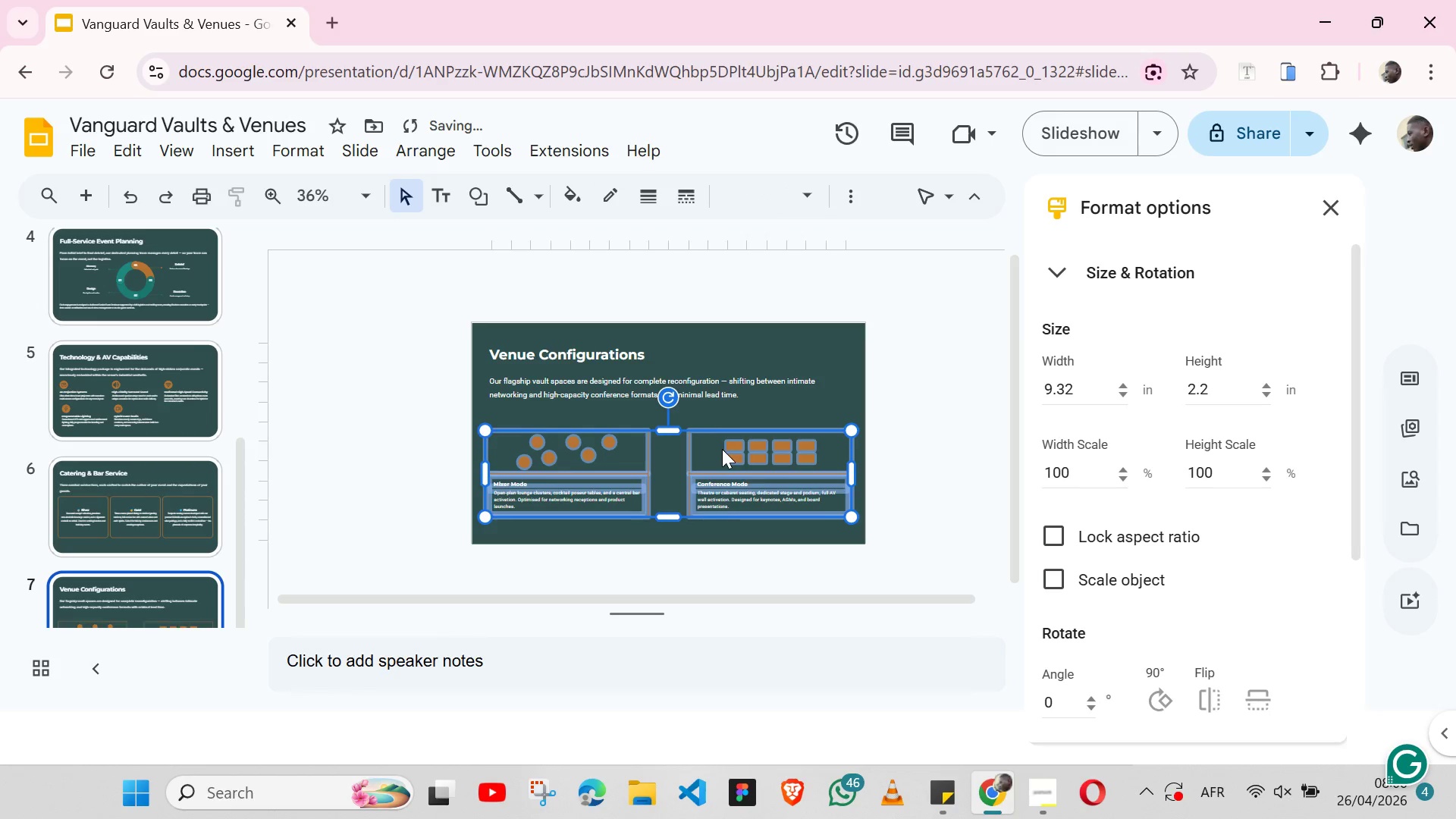 
key(Shift+ArrowUp)
 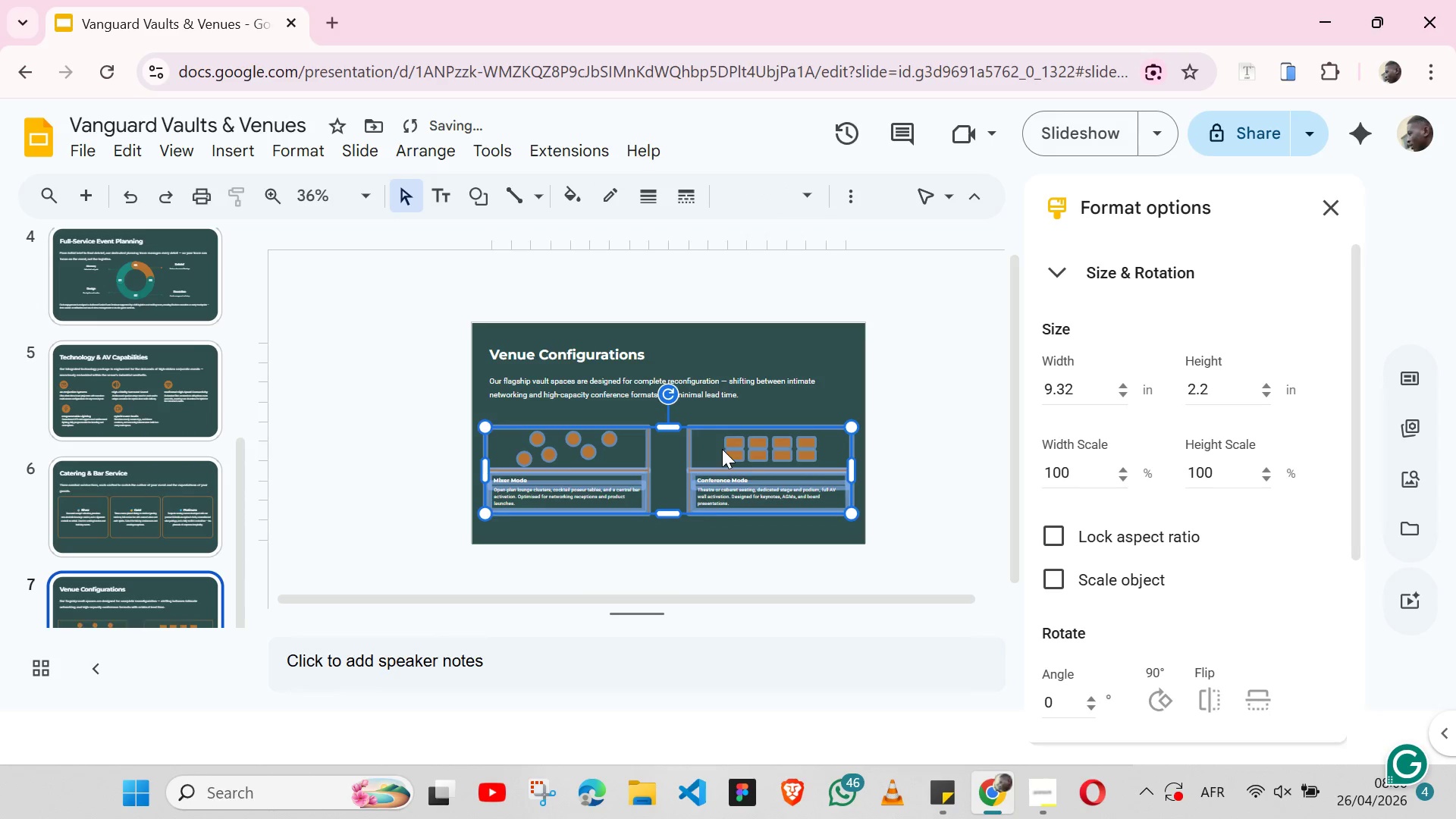 
key(Shift+ArrowUp)
 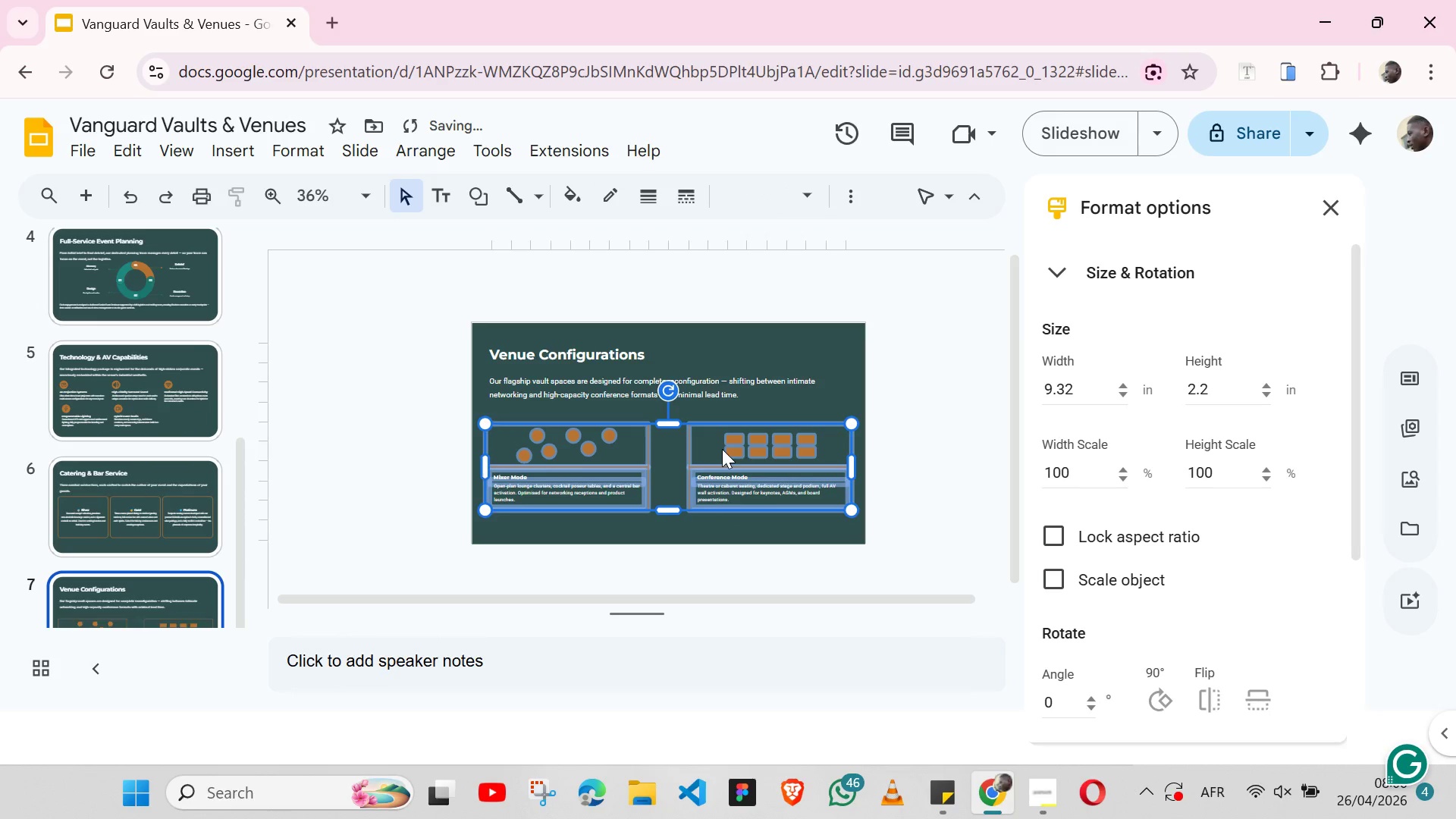 
key(Shift+ArrowUp)
 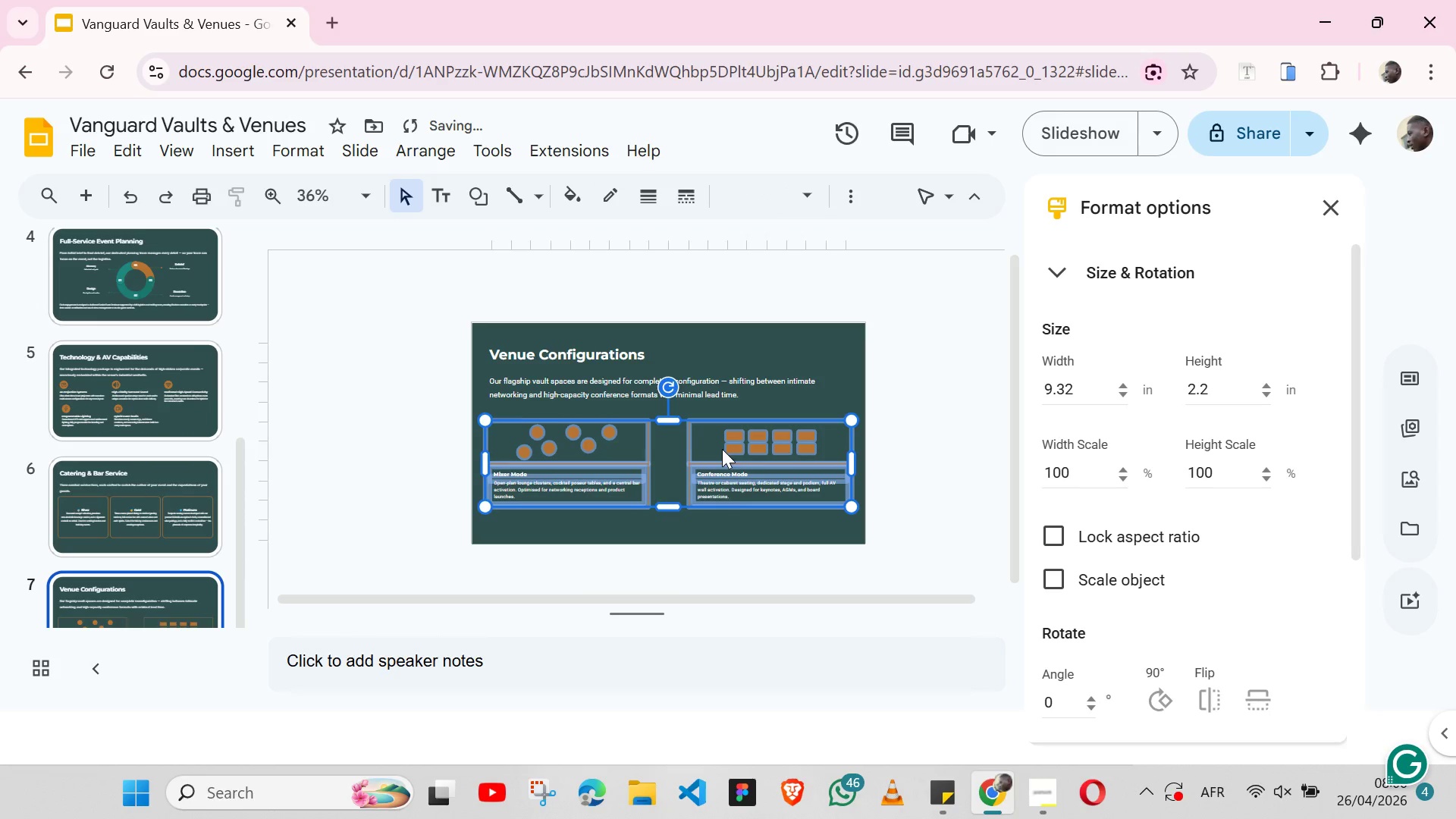 
key(Shift+ArrowUp)
 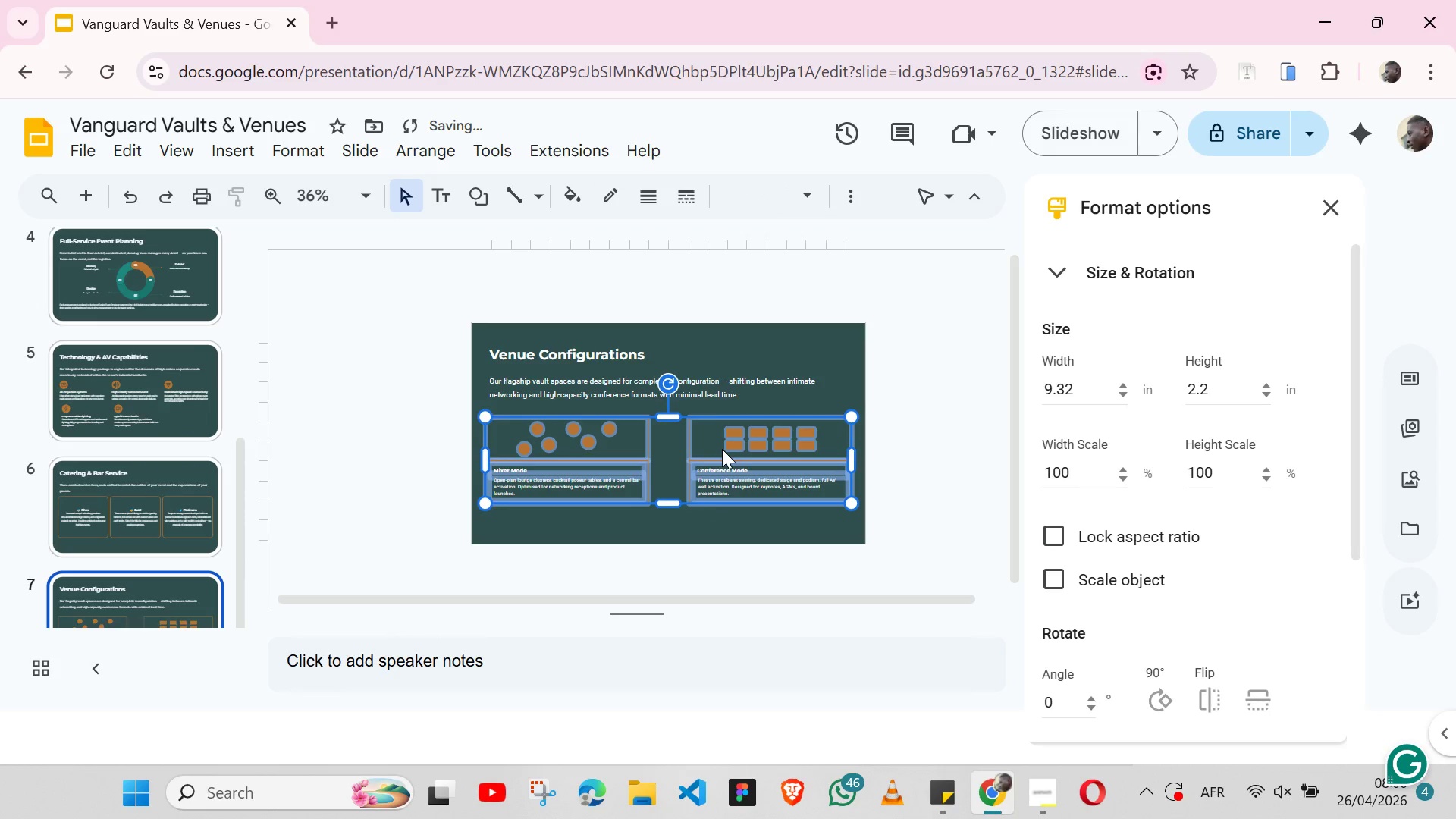 
key(Shift+ArrowUp)
 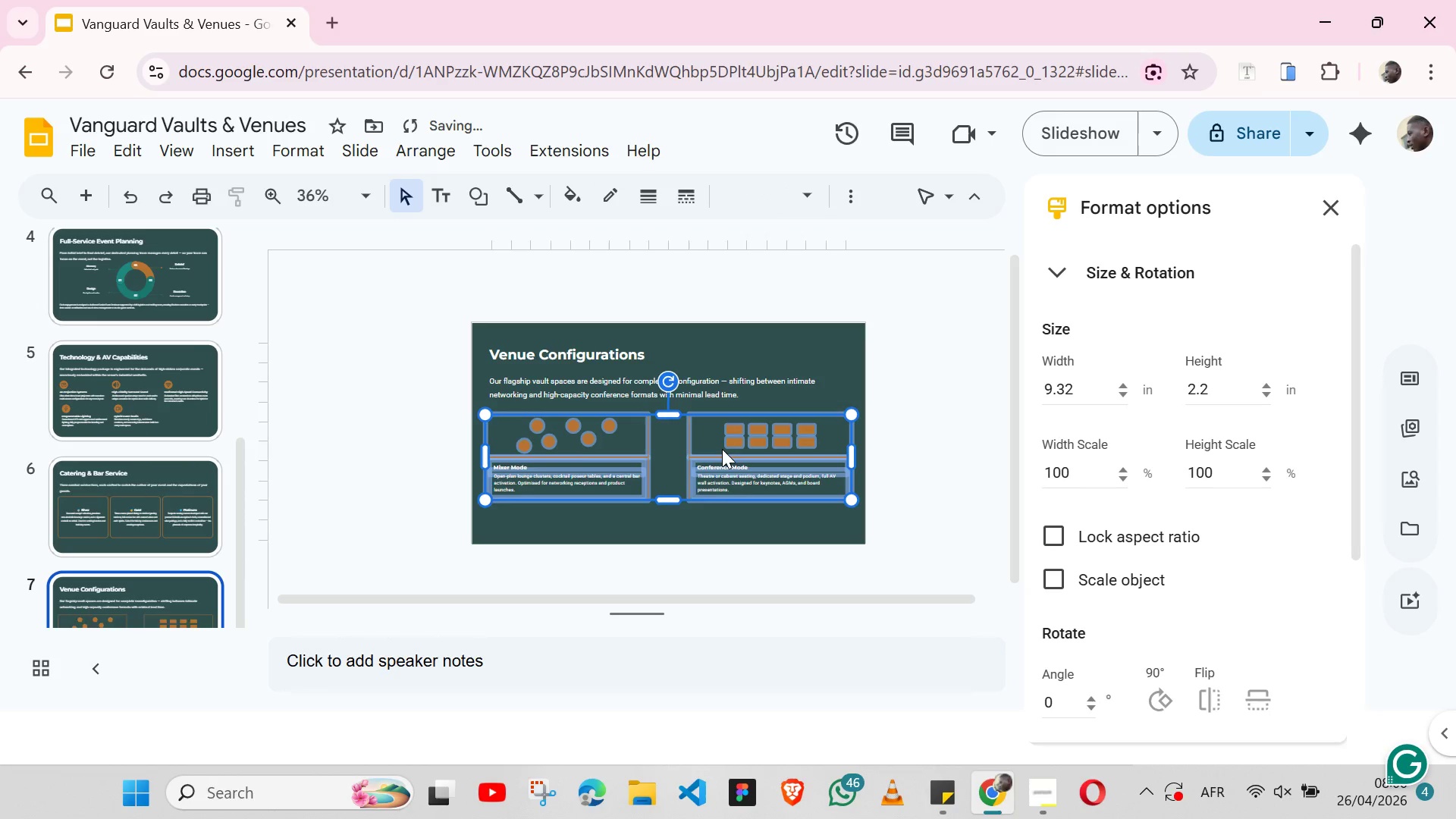 
key(Shift+ArrowUp)
 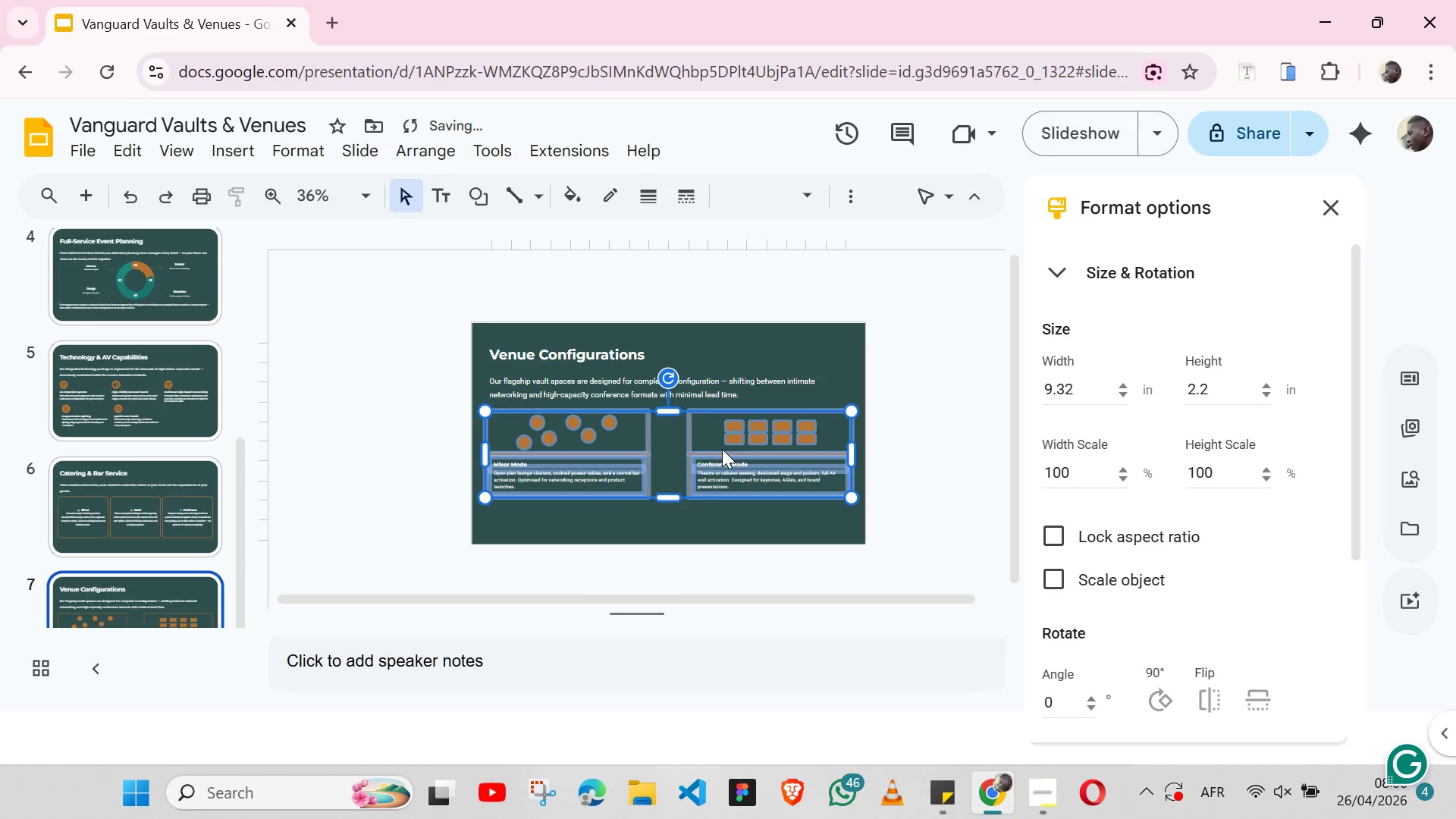 
key(Shift+ArrowUp)
 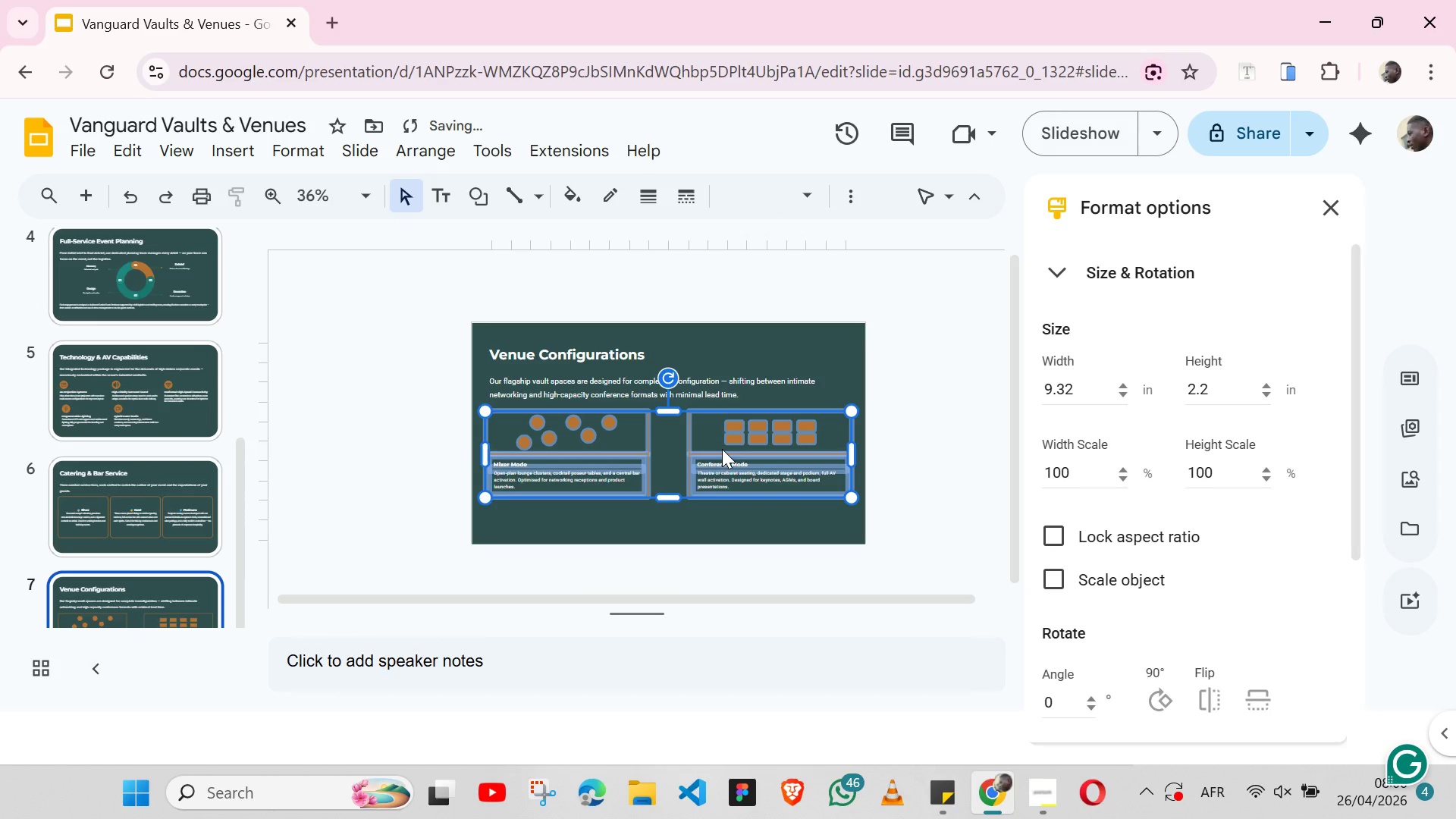 
key(Shift+ArrowDown)
 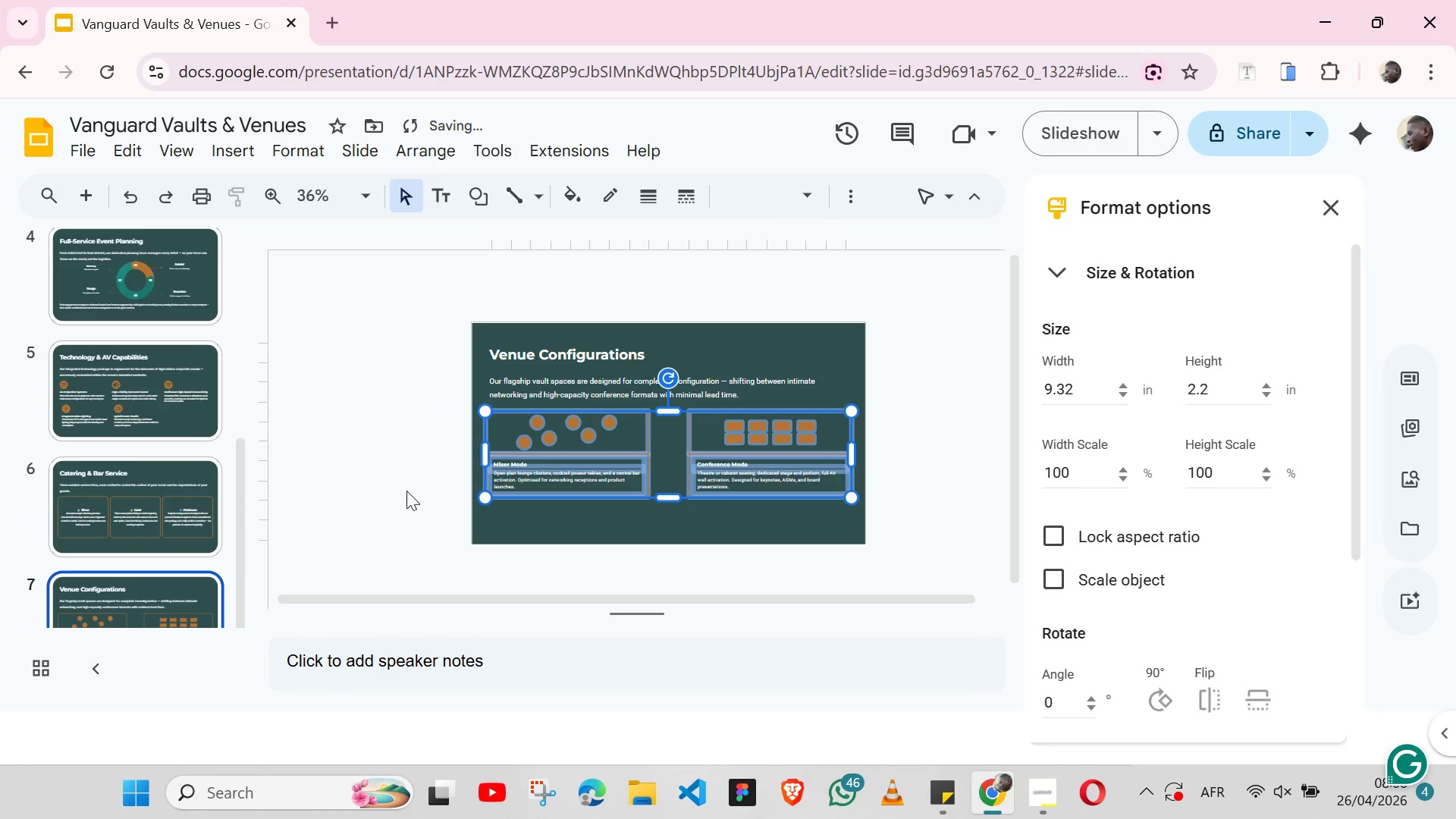 
left_click([406, 491])
 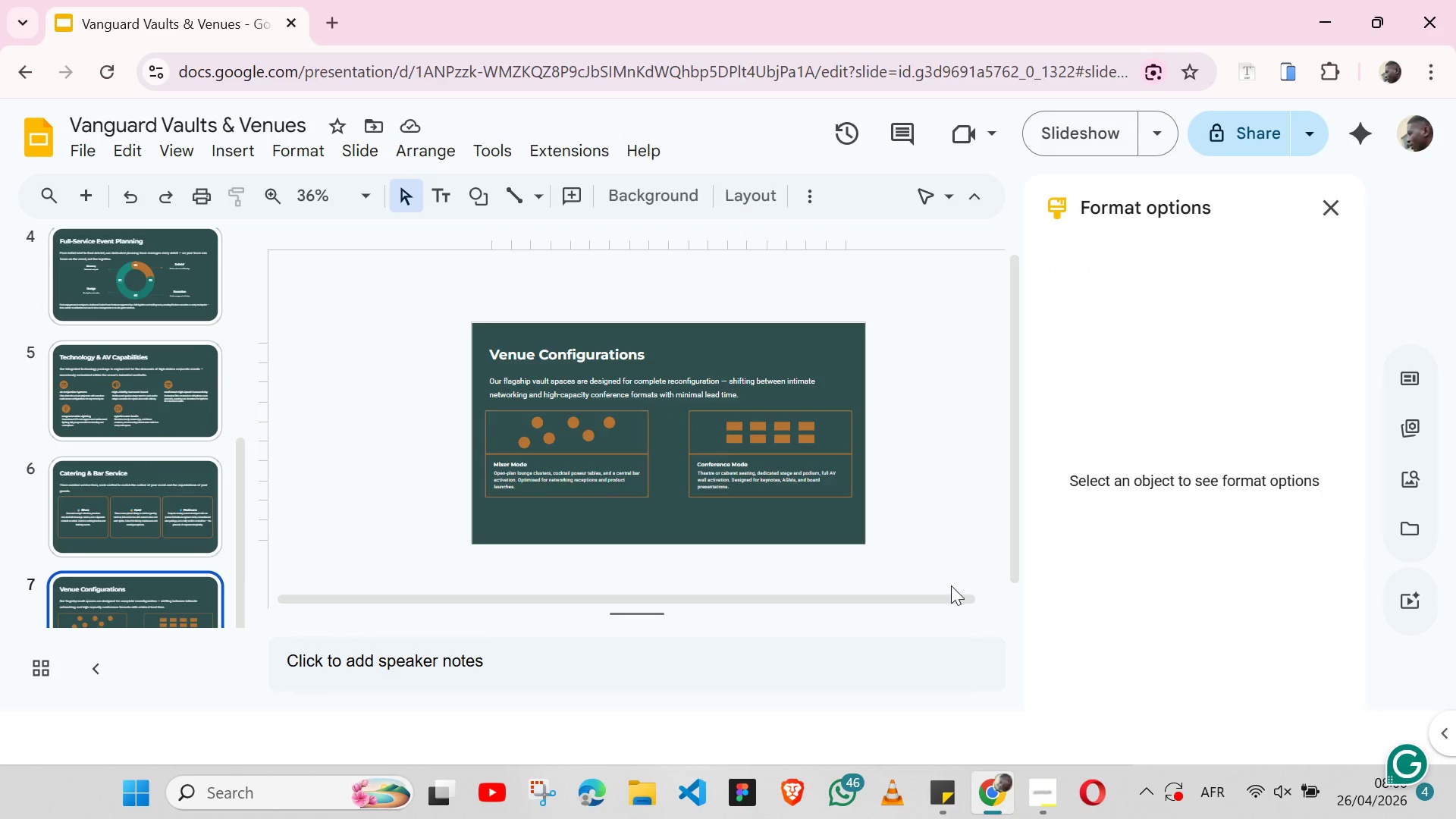 
wait(5.45)
 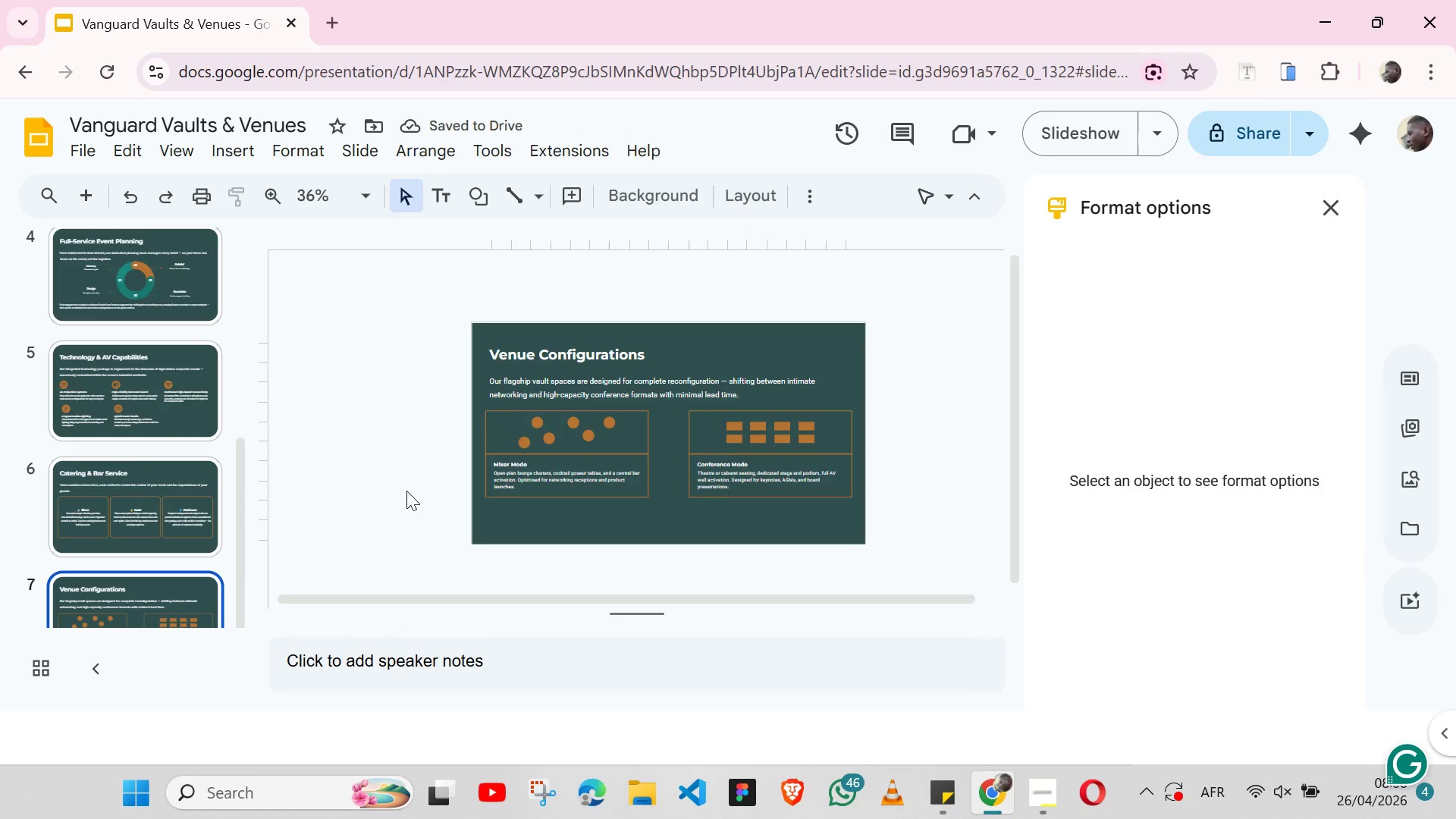 
left_click([1046, 795])